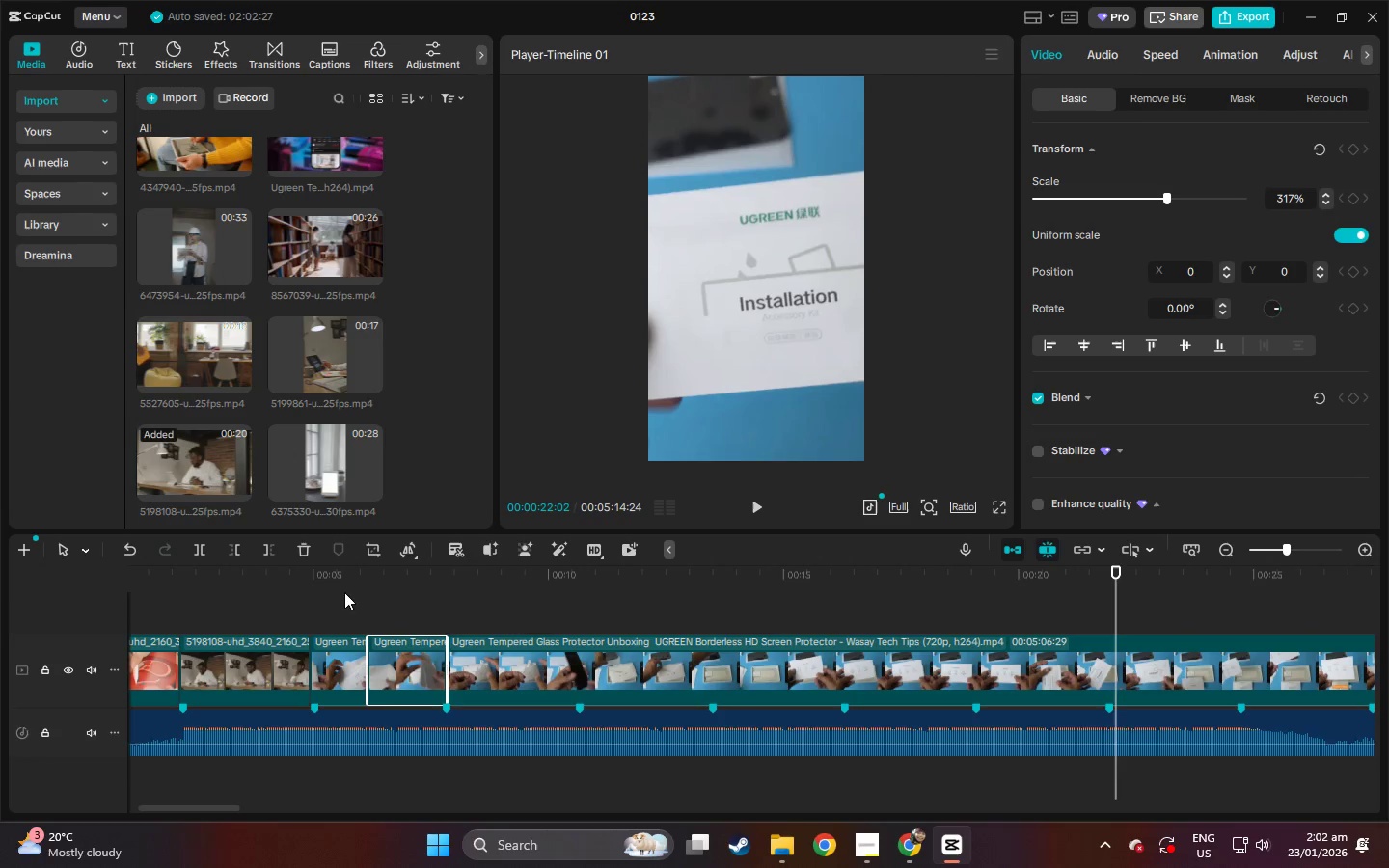 
left_click_drag(start_coordinate=[304, 578], to_coordinate=[294, 578])
 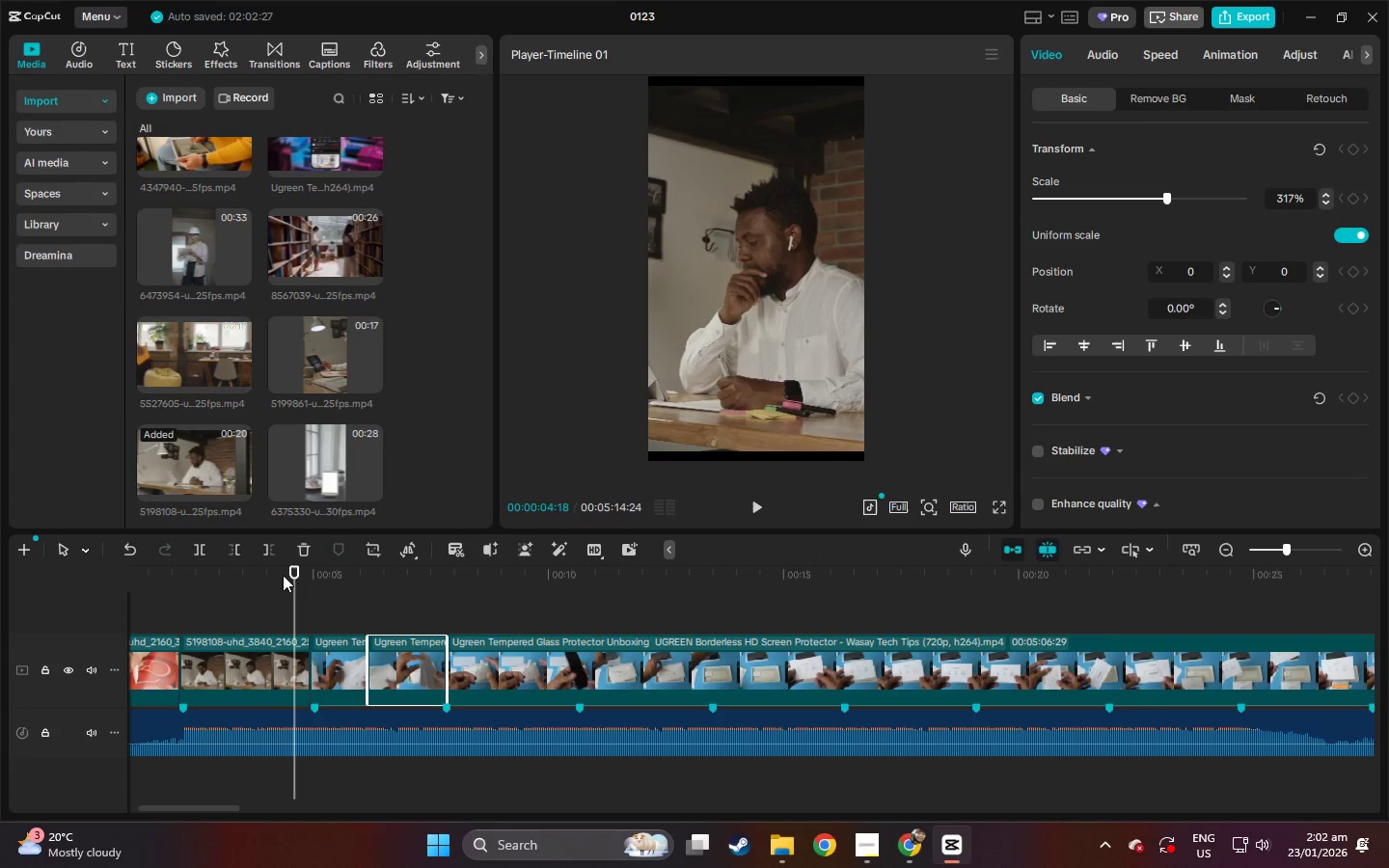 
key(Space)
 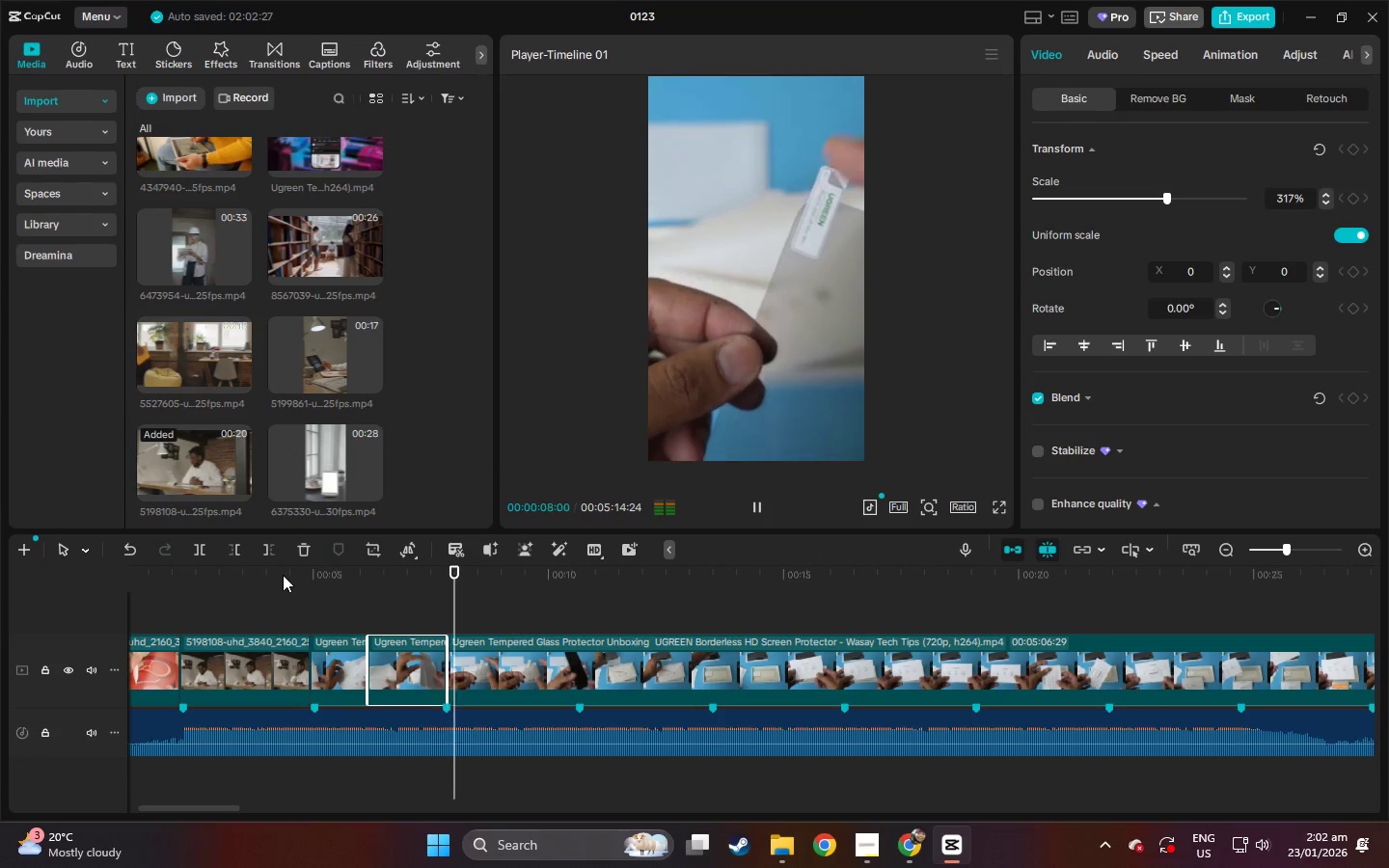 
key(Space)
 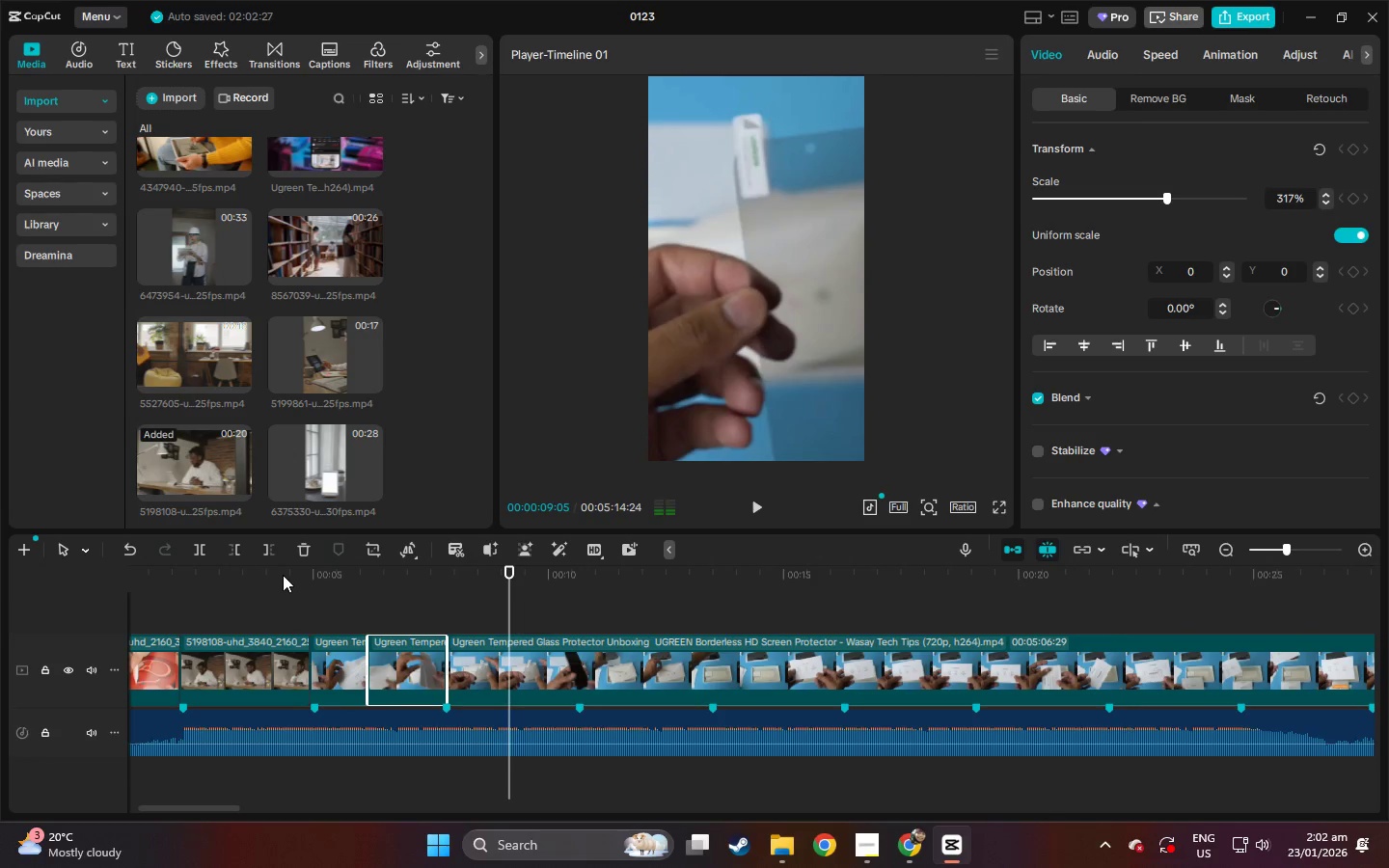 
key(Space)
 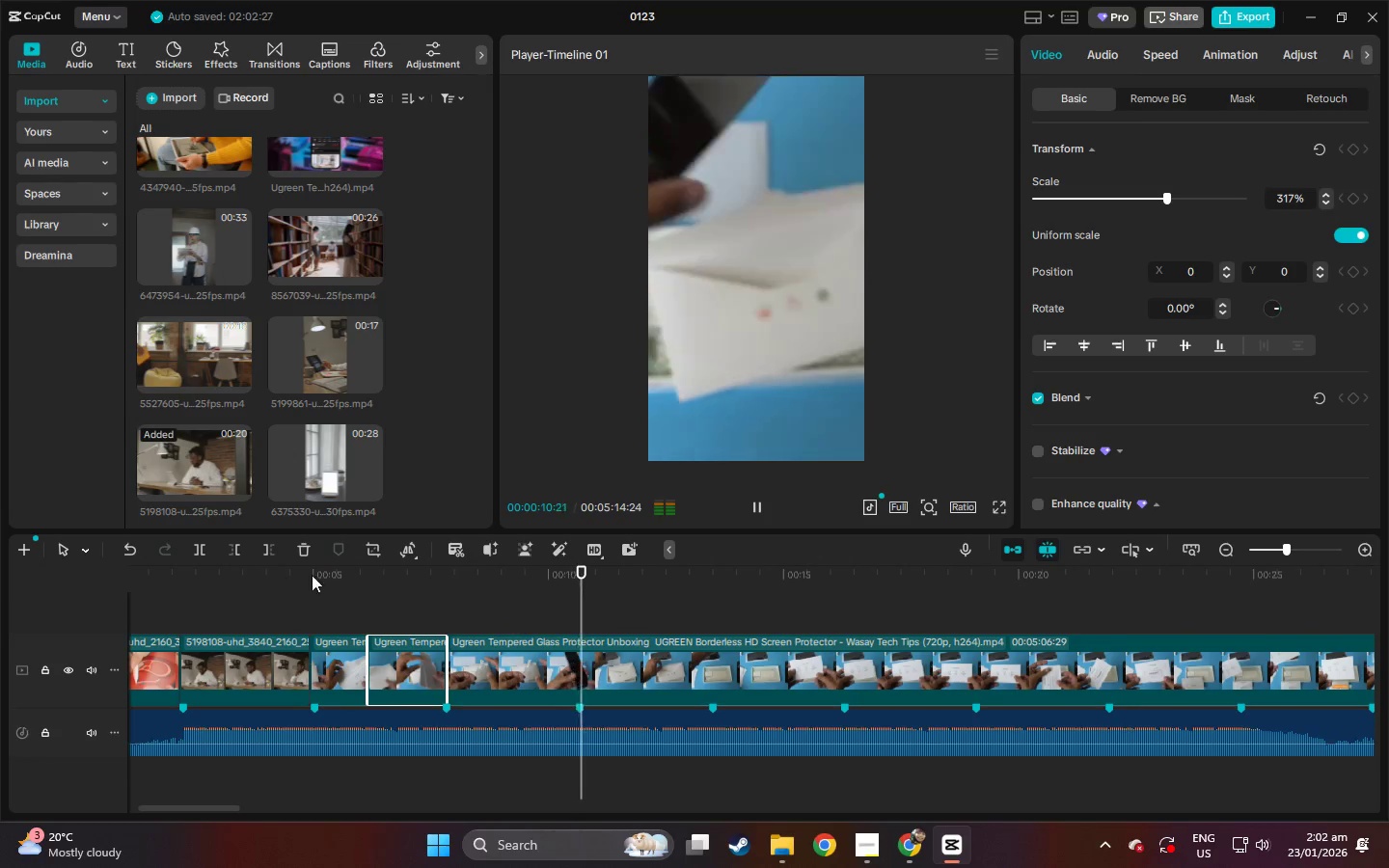 
left_click_drag(start_coordinate=[685, 574], to_coordinate=[1203, 583])
 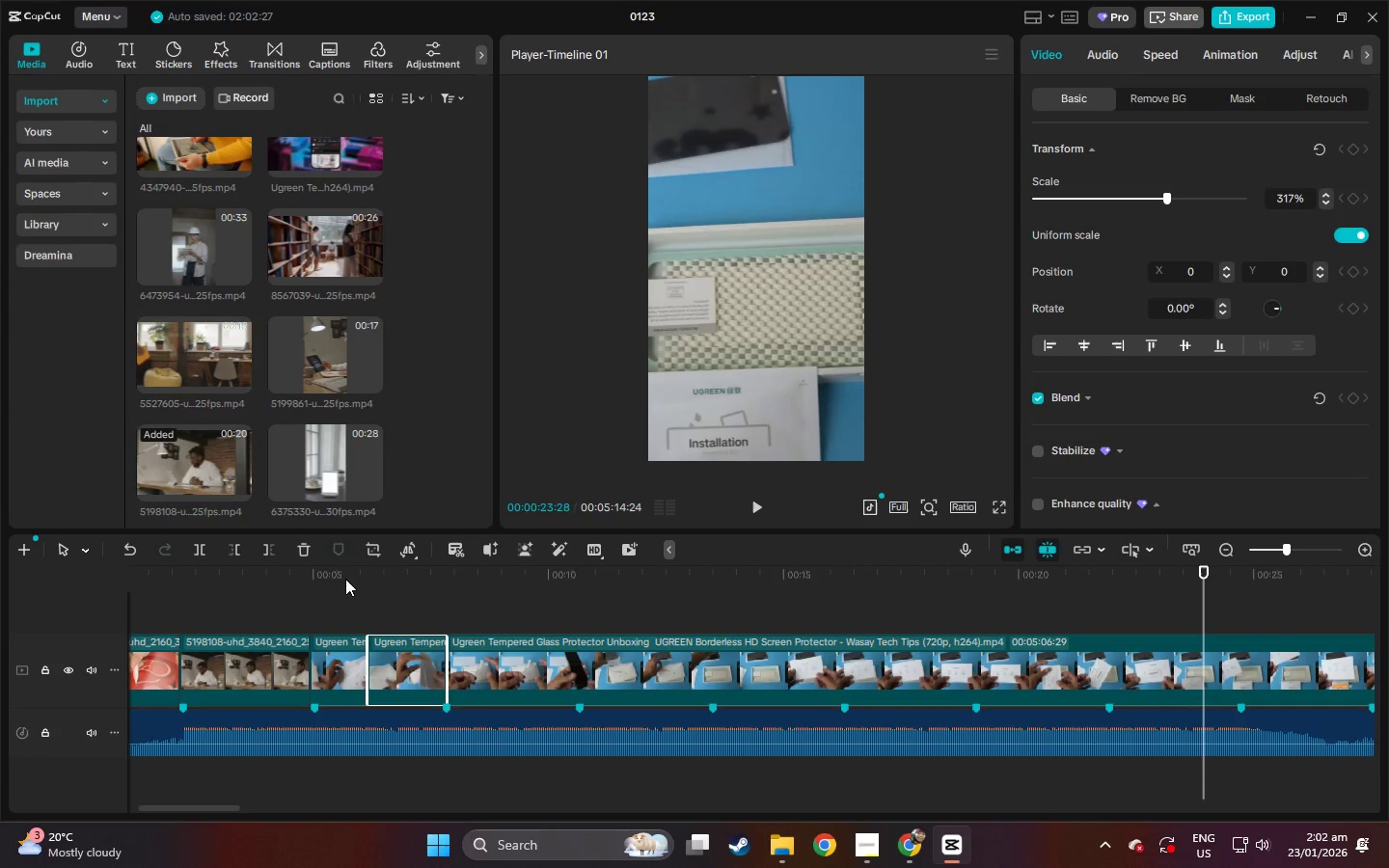 
left_click_drag(start_coordinate=[340, 579], to_coordinate=[382, 579])
 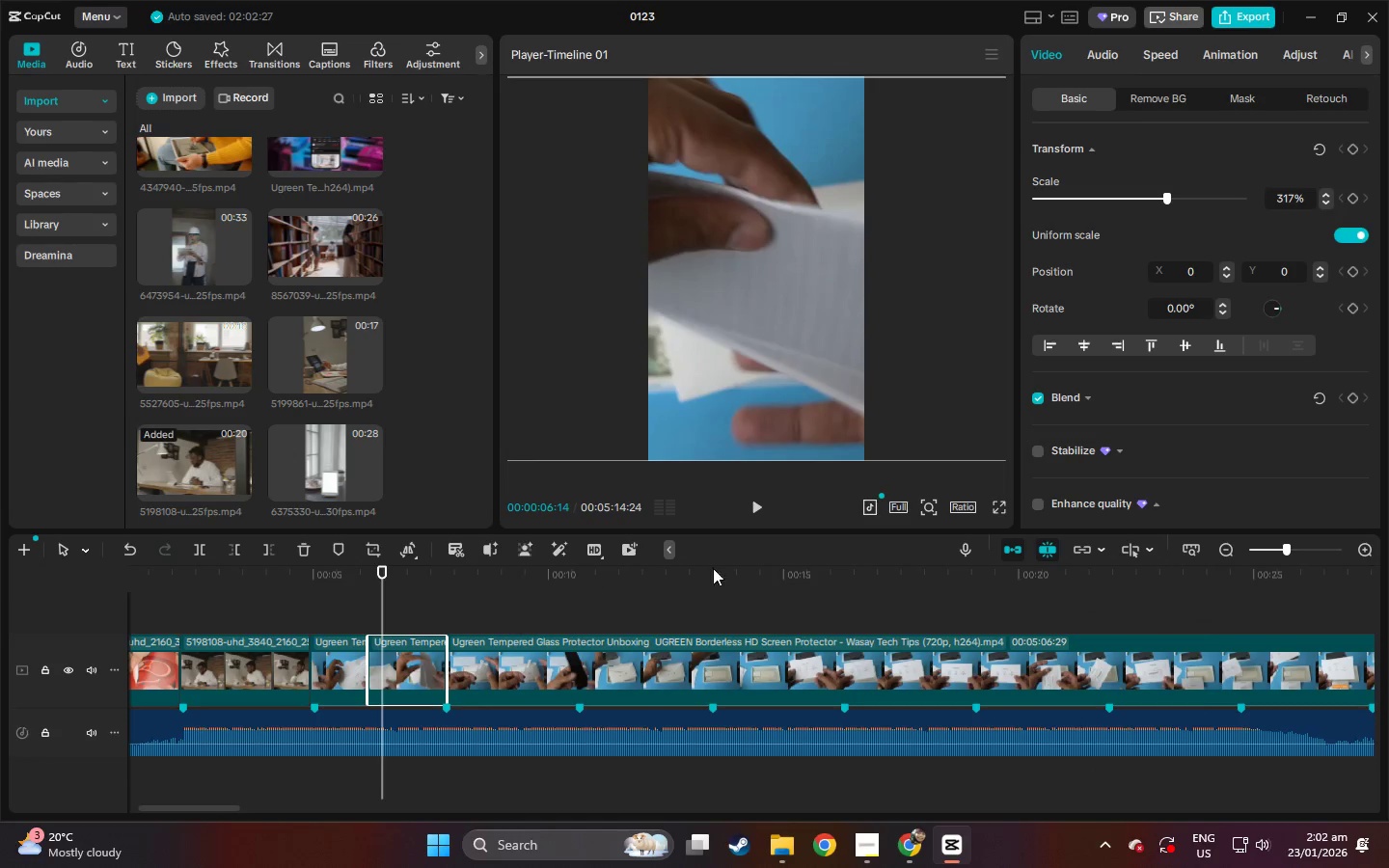 
left_click_drag(start_coordinate=[751, 568], to_coordinate=[2, 562])
 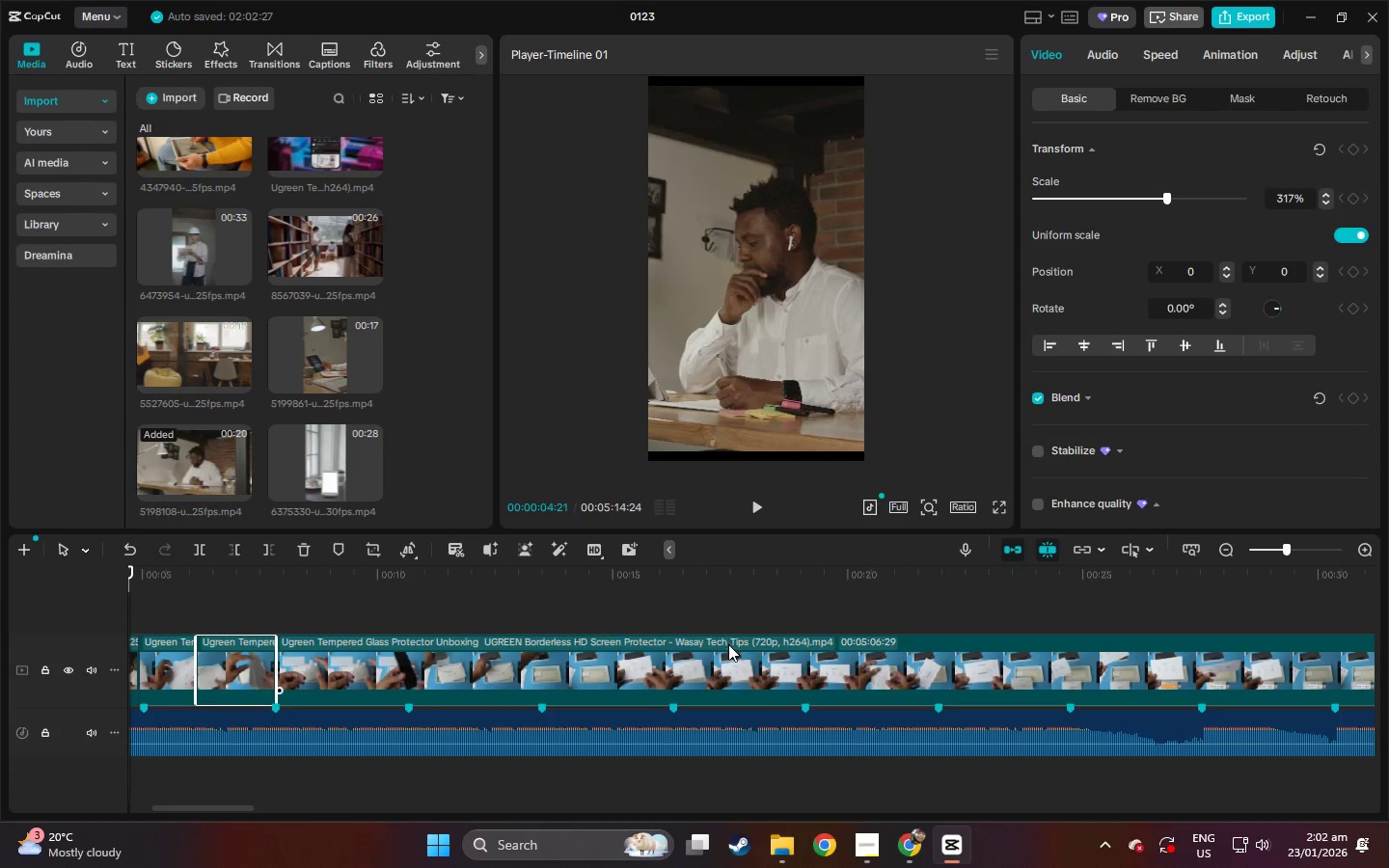 
left_click([728, 648])
 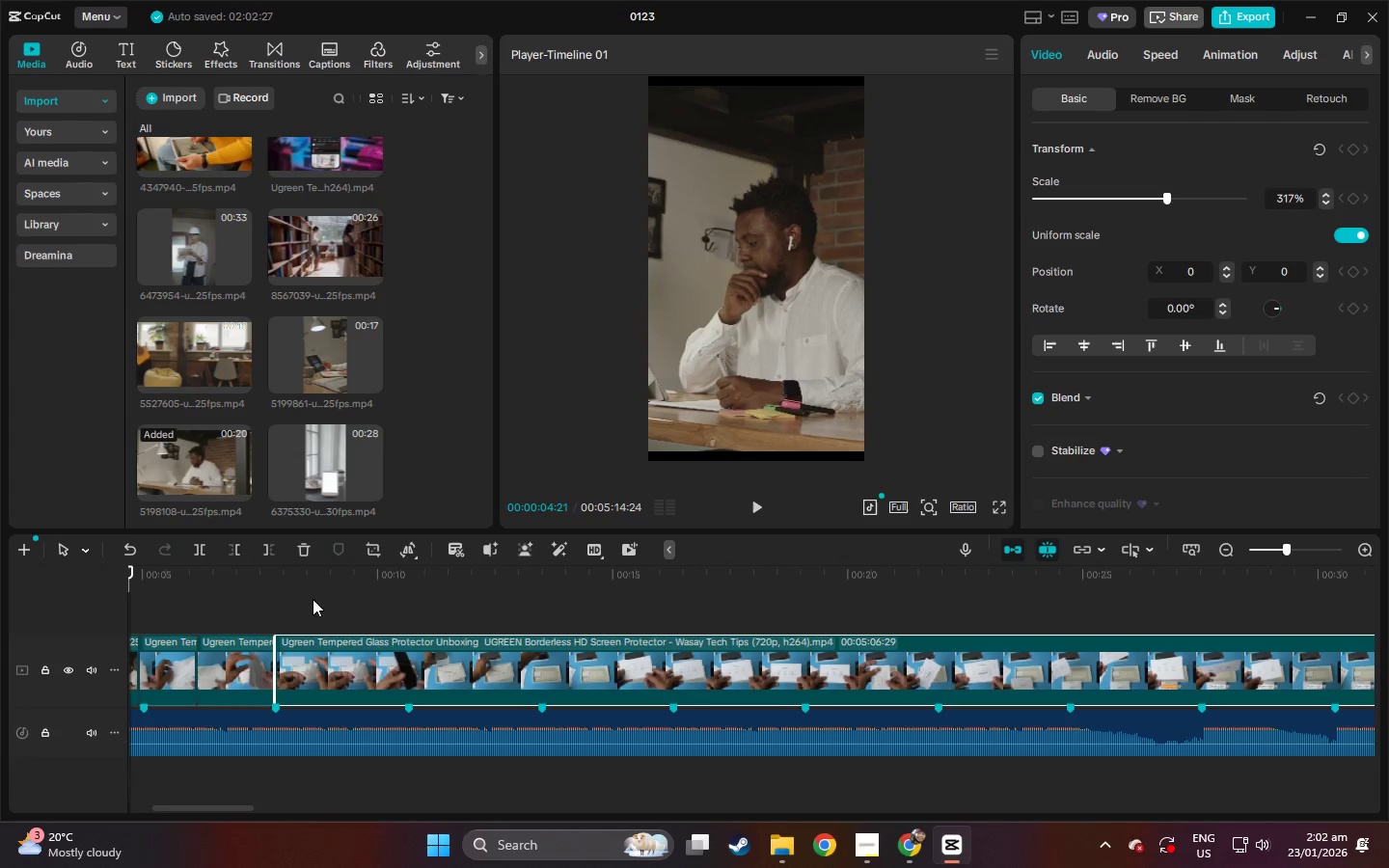 
key(Delete)
 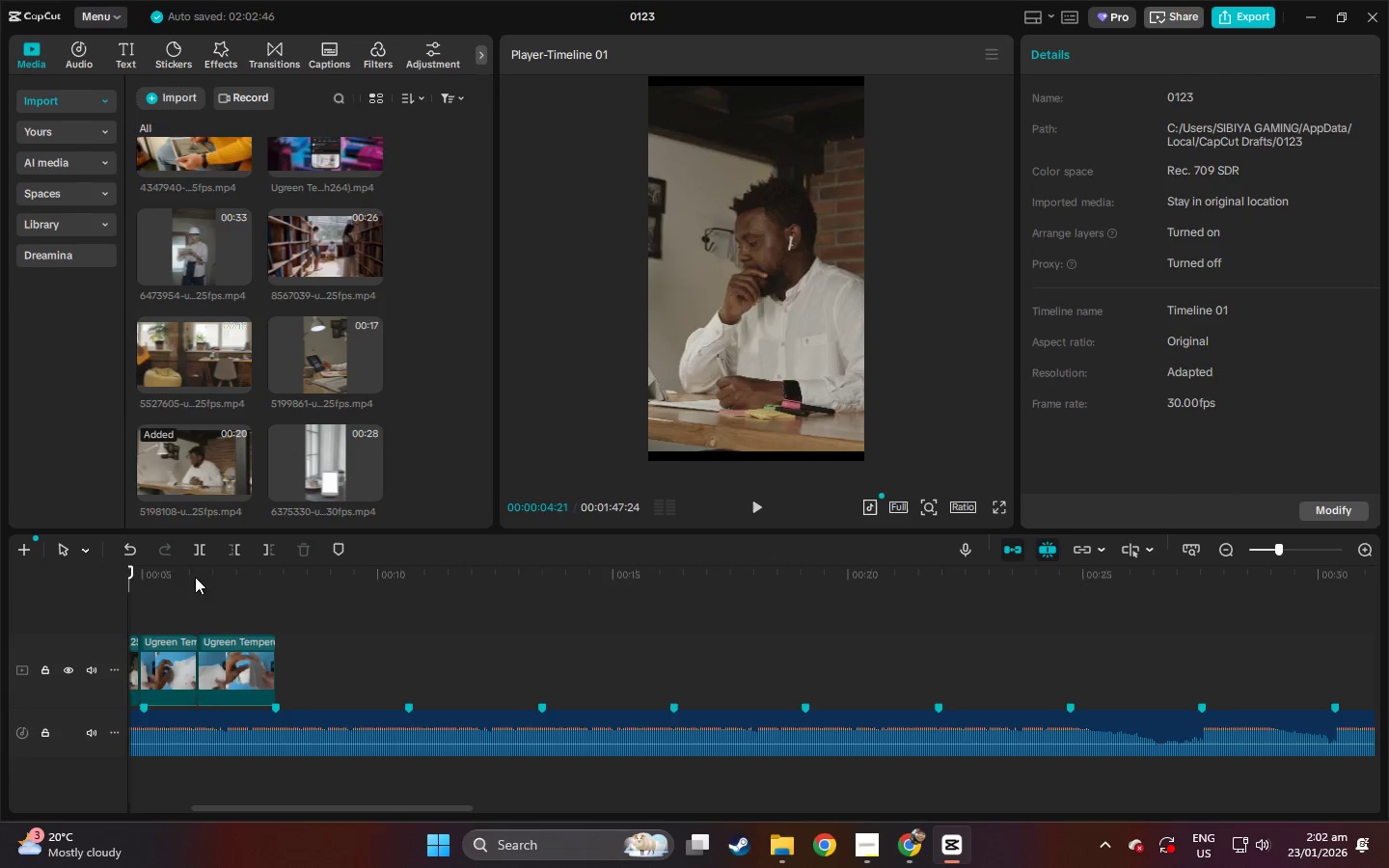 
left_click_drag(start_coordinate=[187, 577], to_coordinate=[0, 589])
 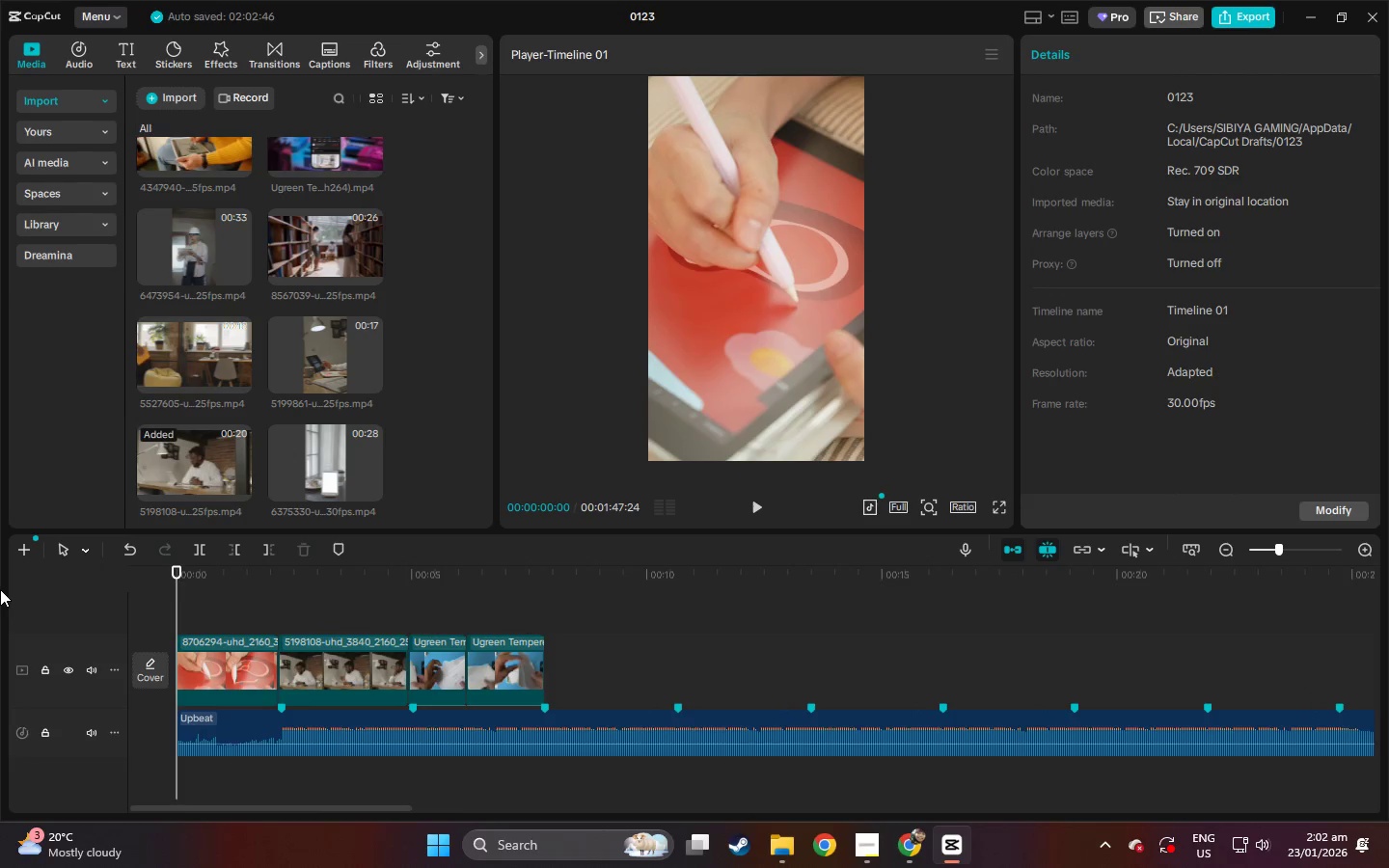 
key(Space)
 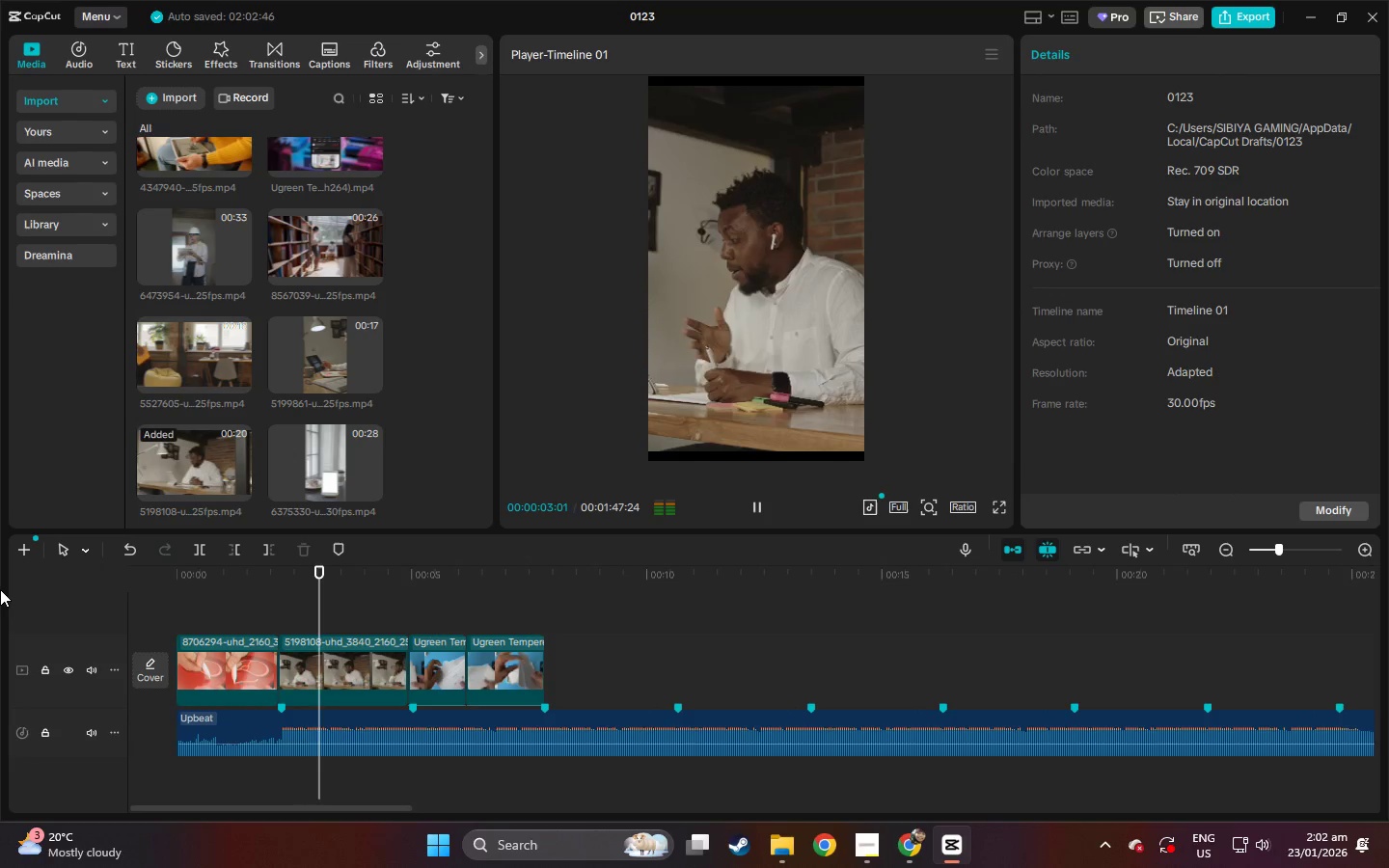 
wait(8.08)
 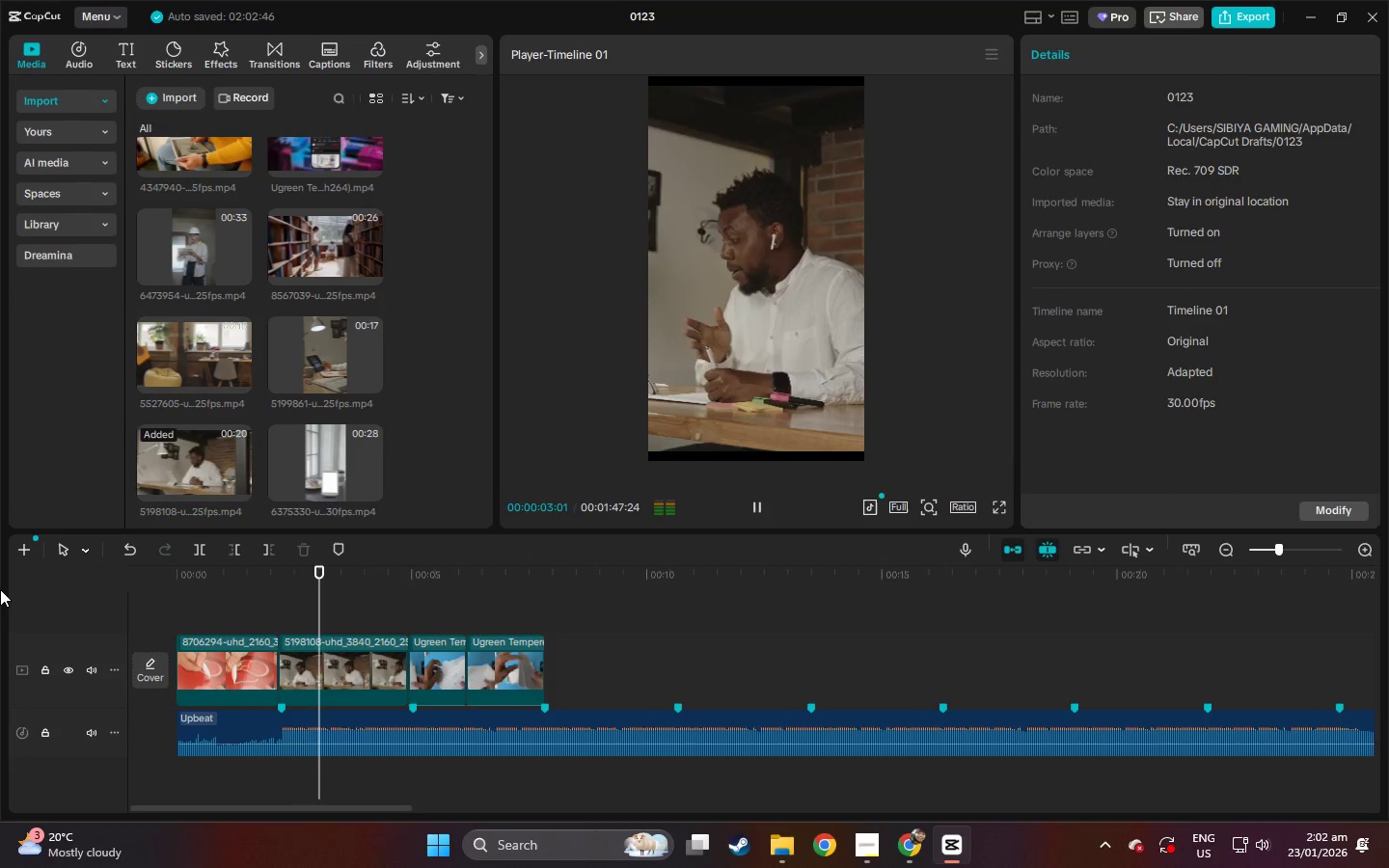 
key(Space)
 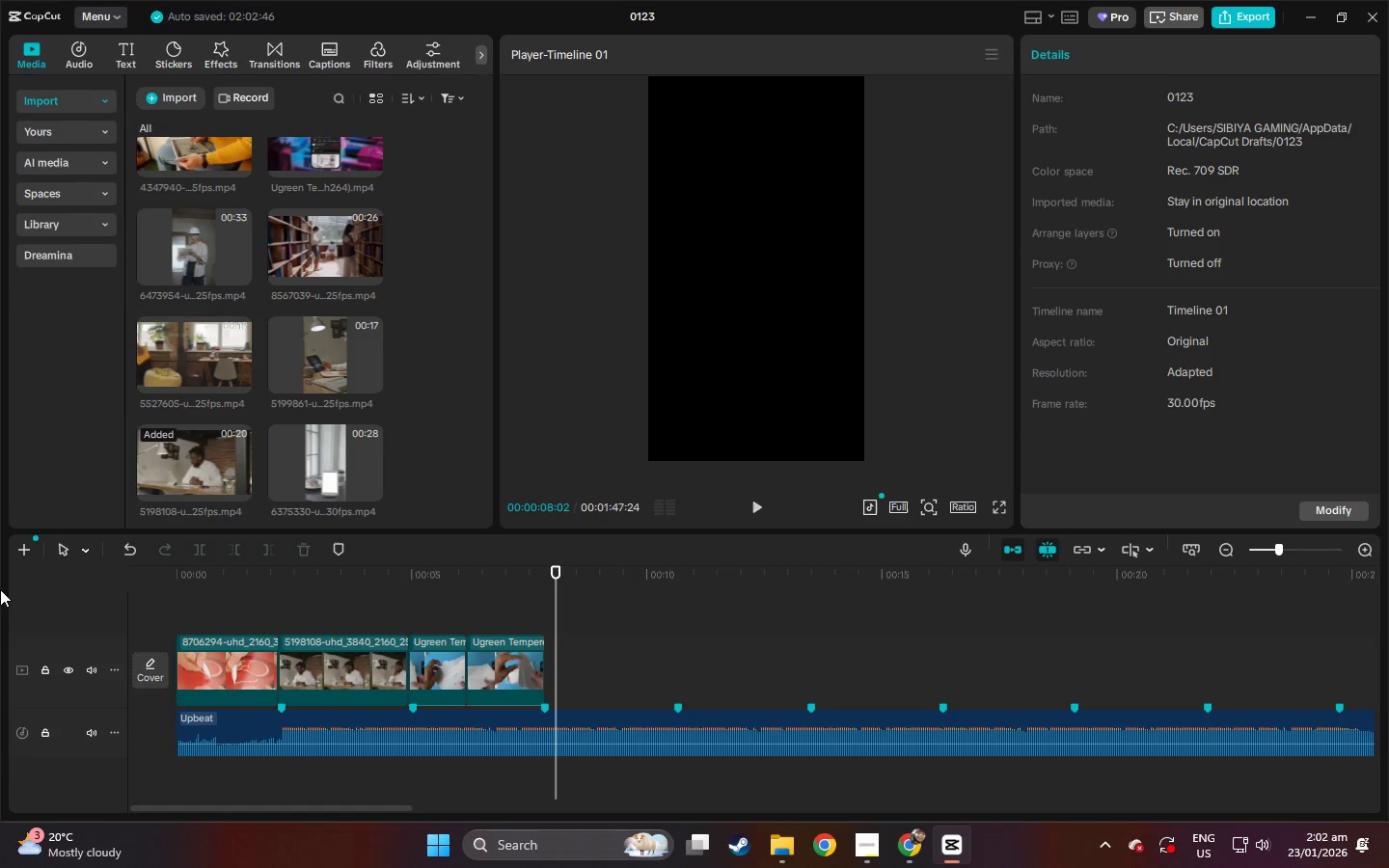 
wait(8.2)
 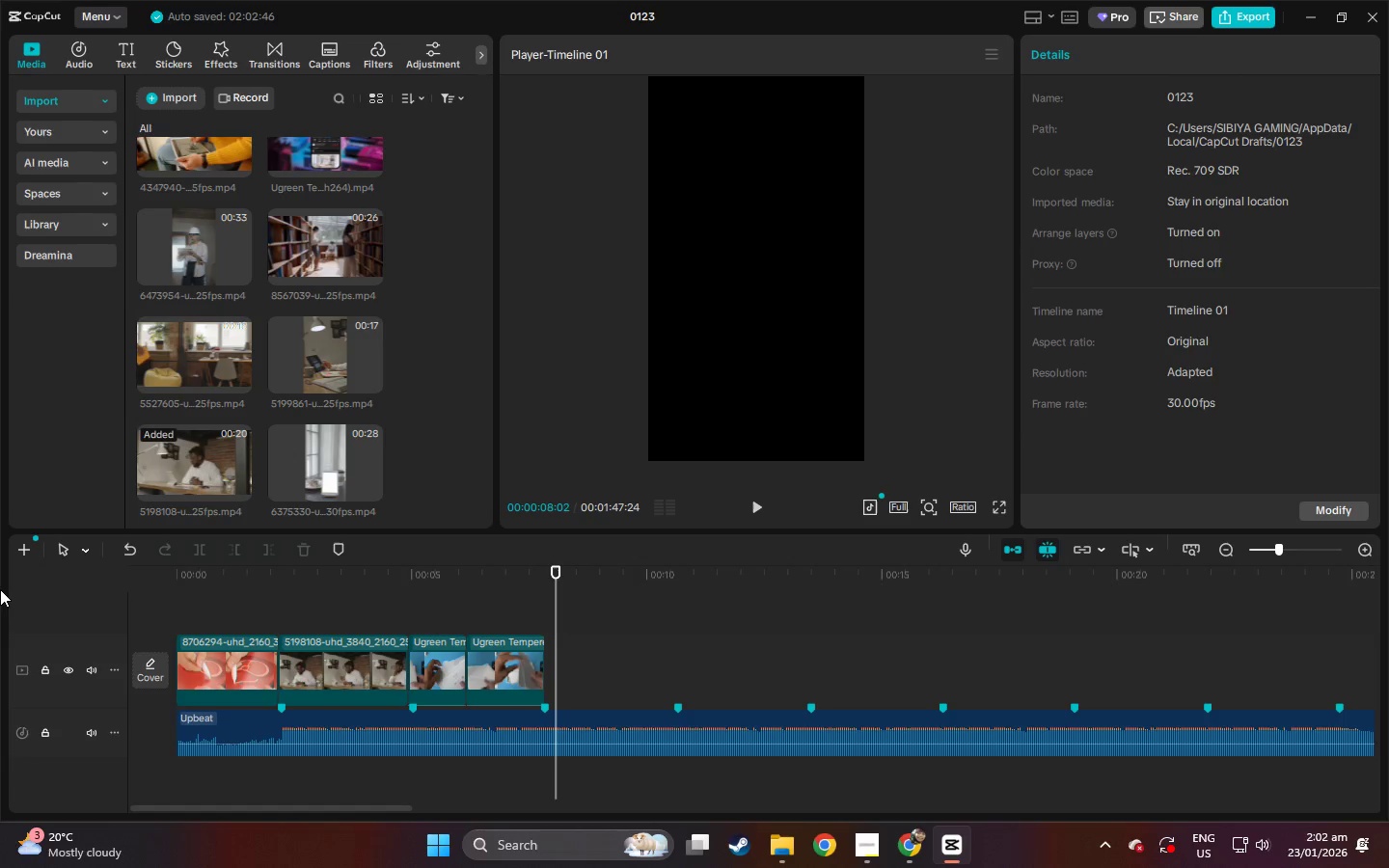 
scroll: coordinate [286, 263], scroll_direction: down, amount: 1.0
 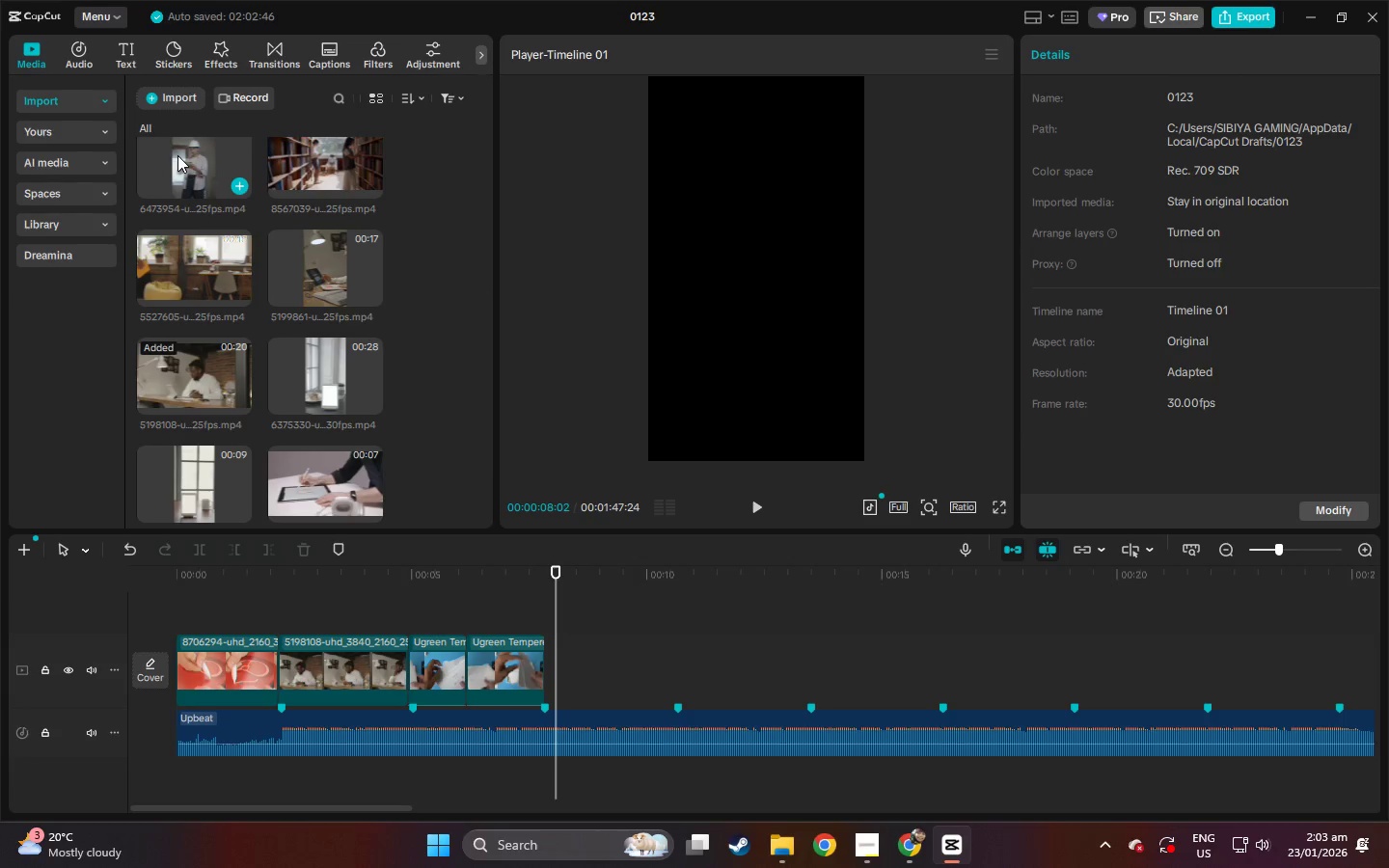 
left_click_drag(start_coordinate=[178, 154], to_coordinate=[405, 665])
 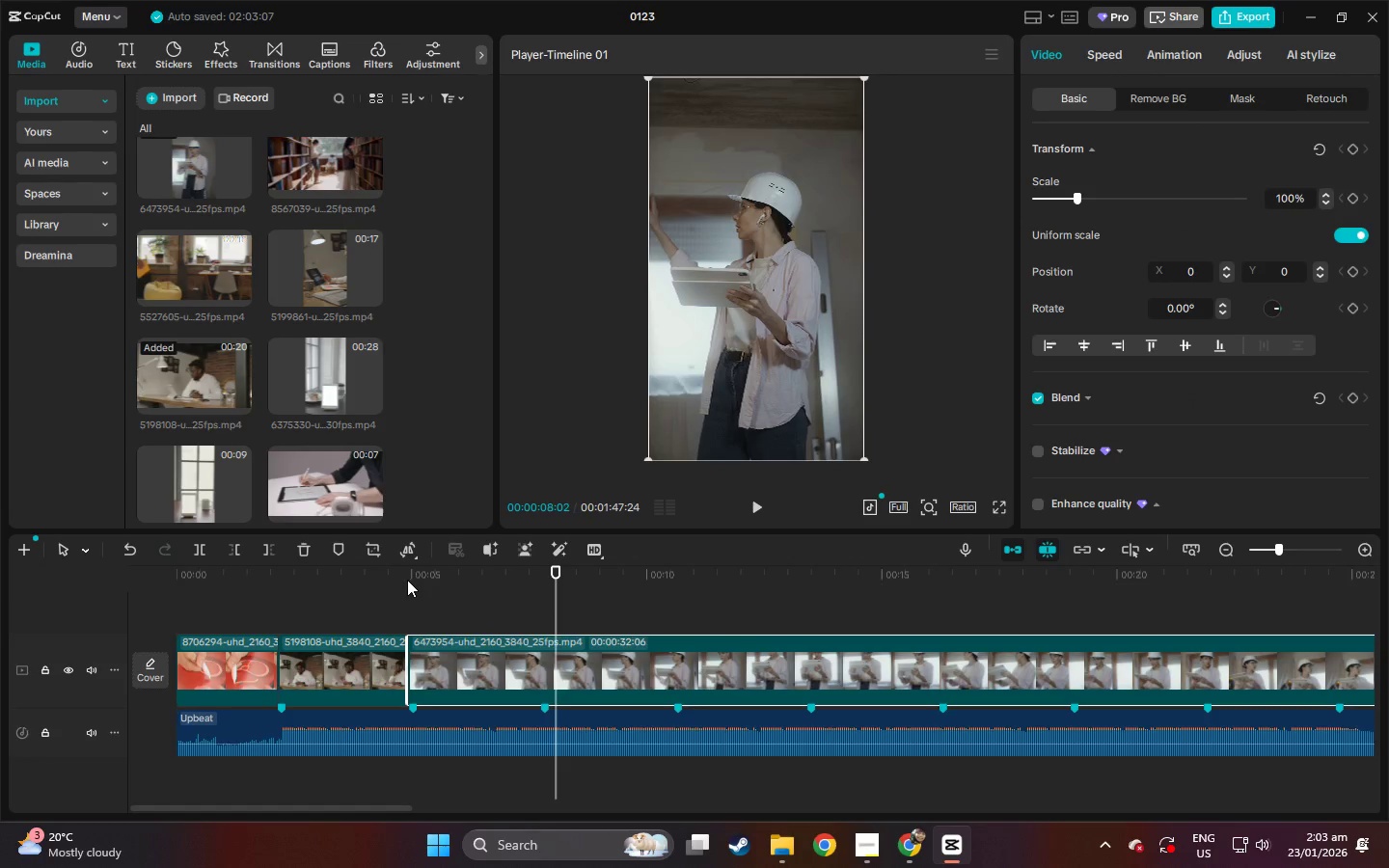 
left_click_drag(start_coordinate=[401, 580], to_coordinate=[544, 592])
 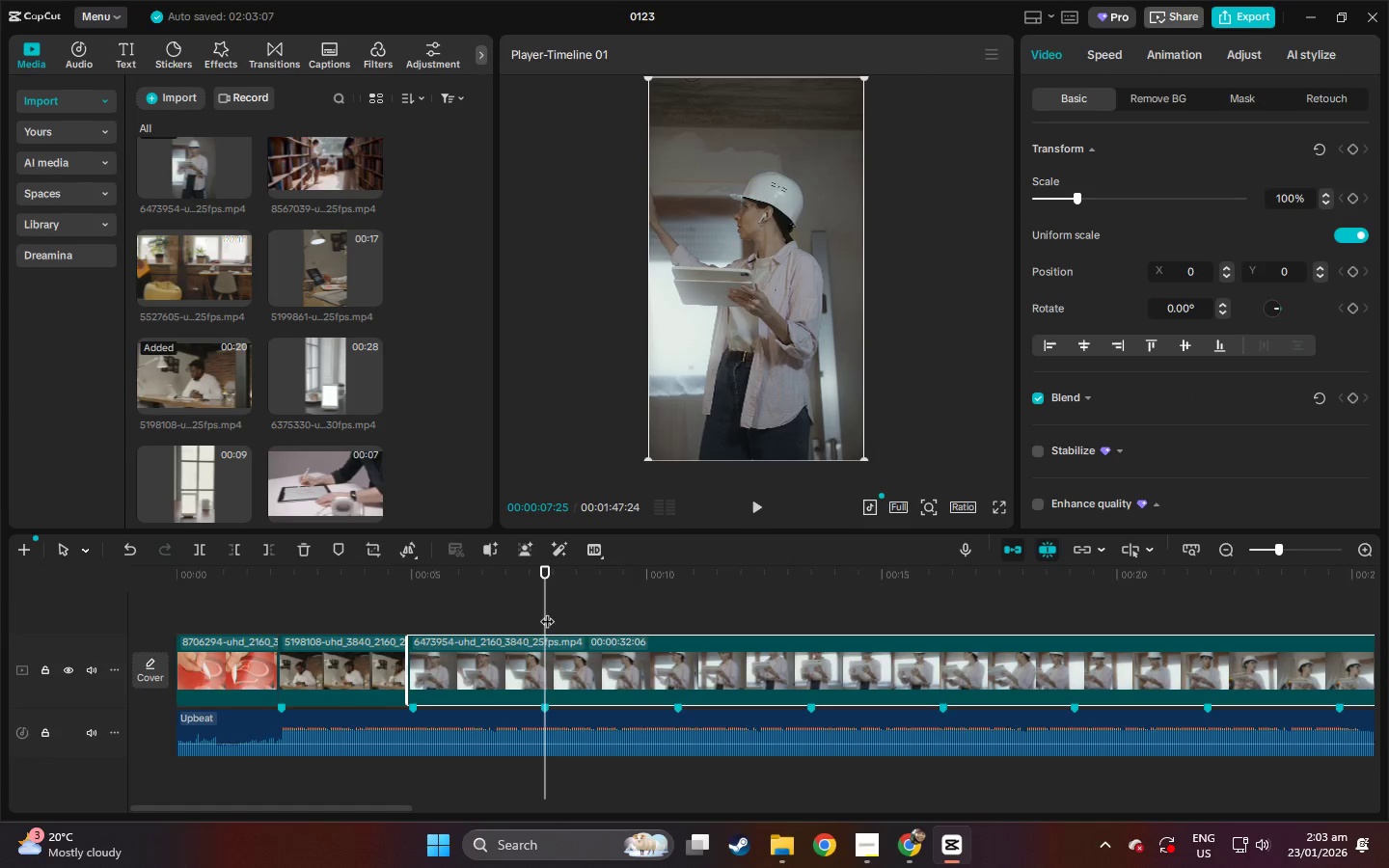 
key(Control+ControlLeft)
 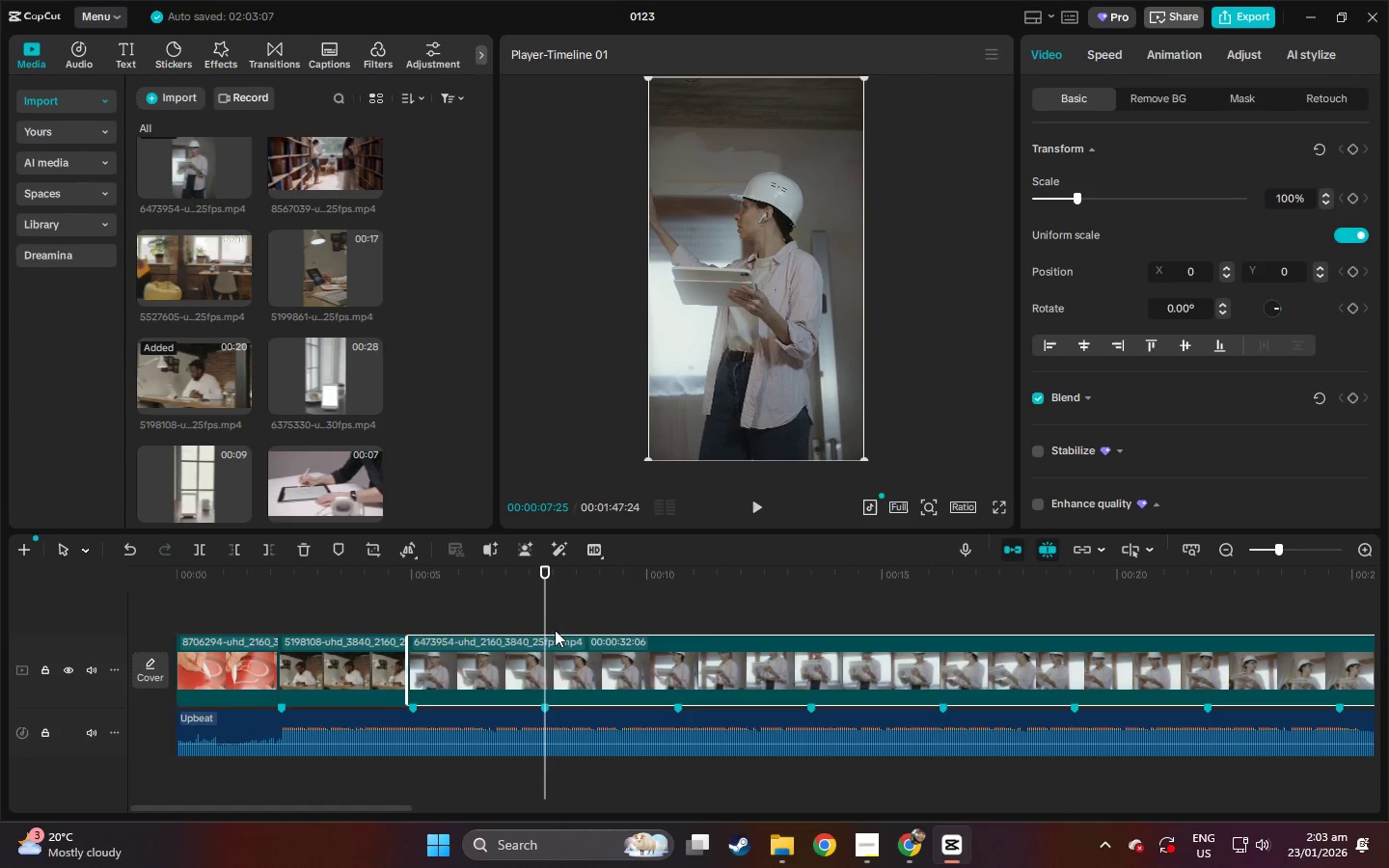 
key(Control+B)
 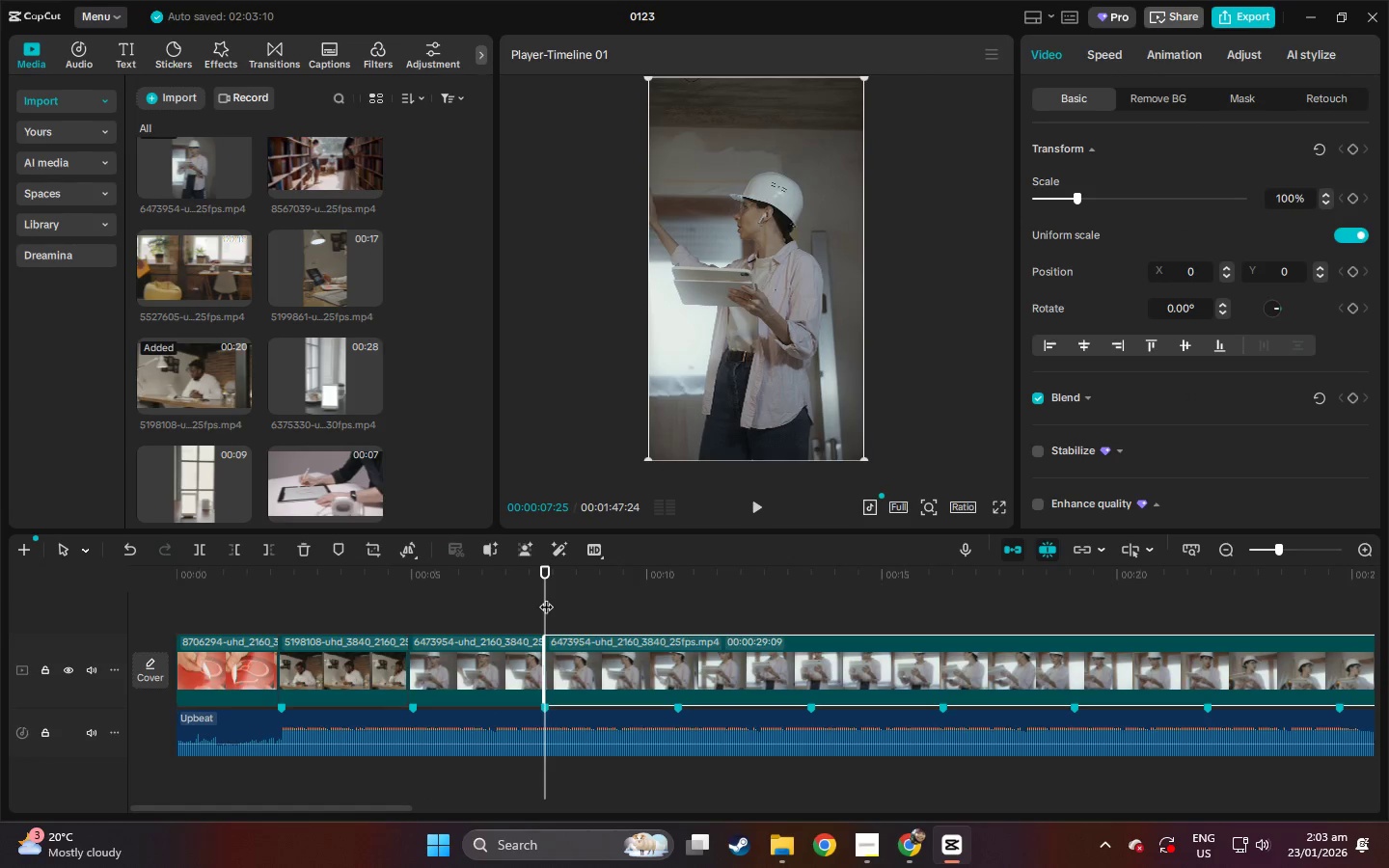 
key(Delete)
 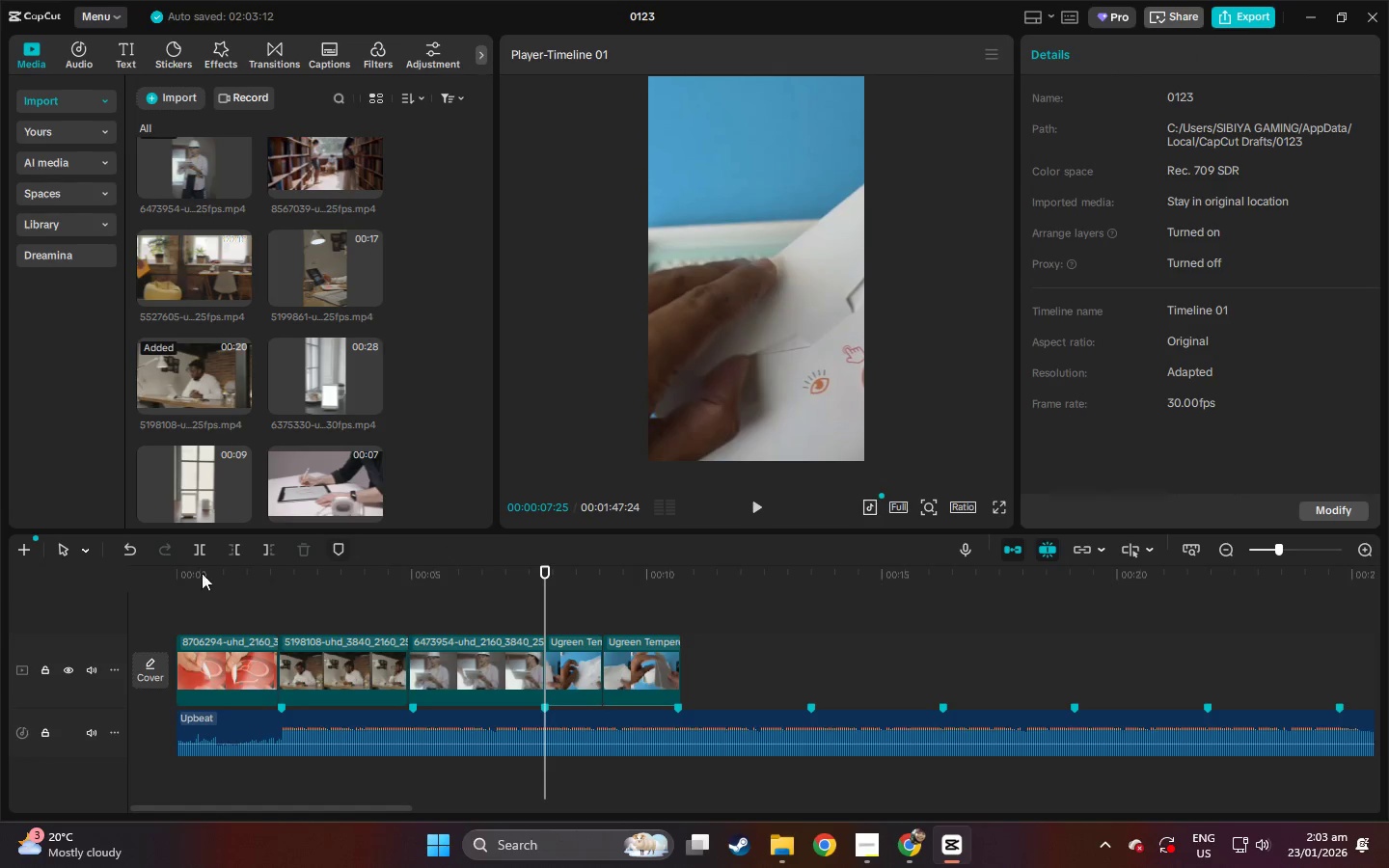 
left_click_drag(start_coordinate=[193, 573], to_coordinate=[164, 576])
 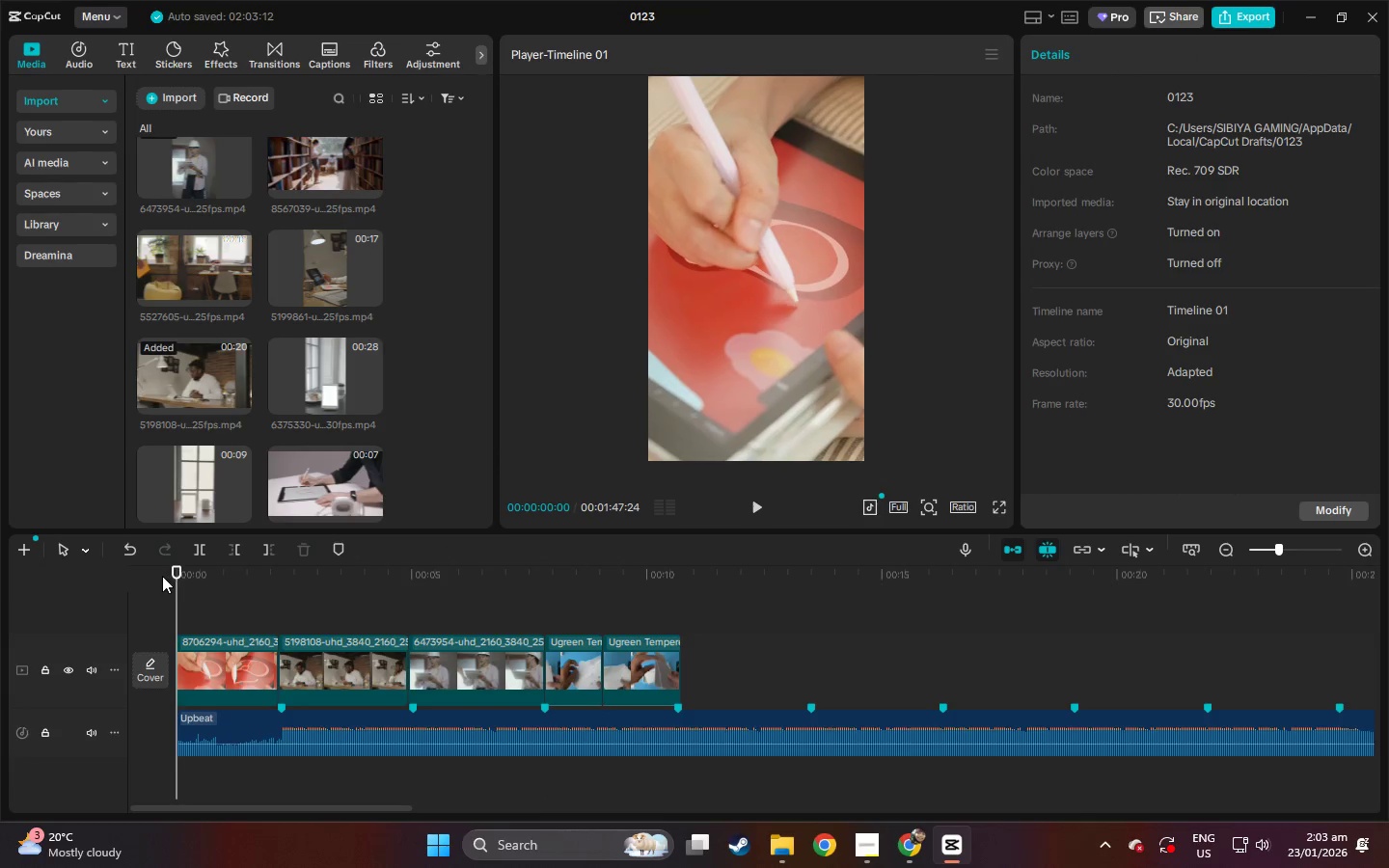 
key(Space)
 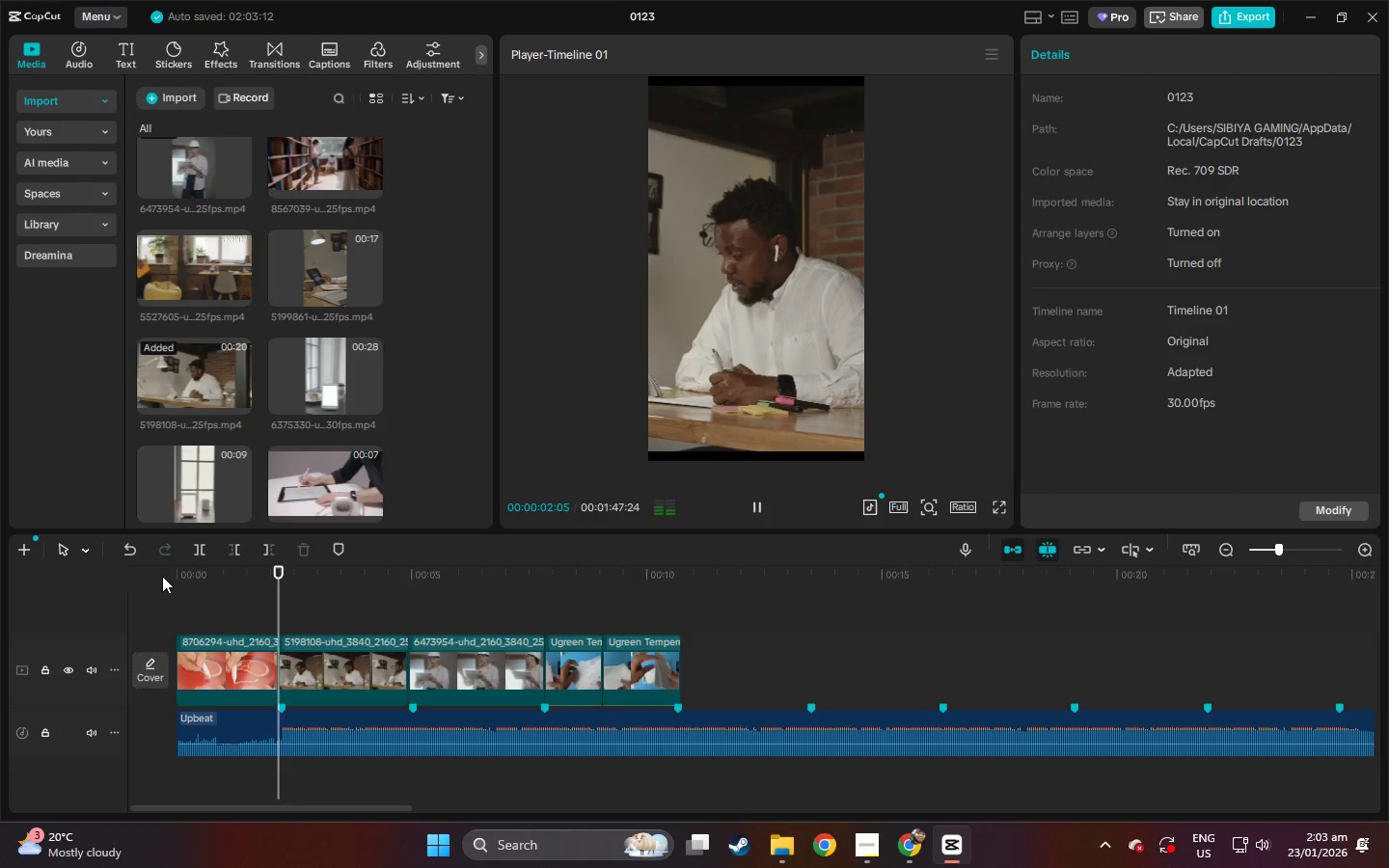 
key(Space)
 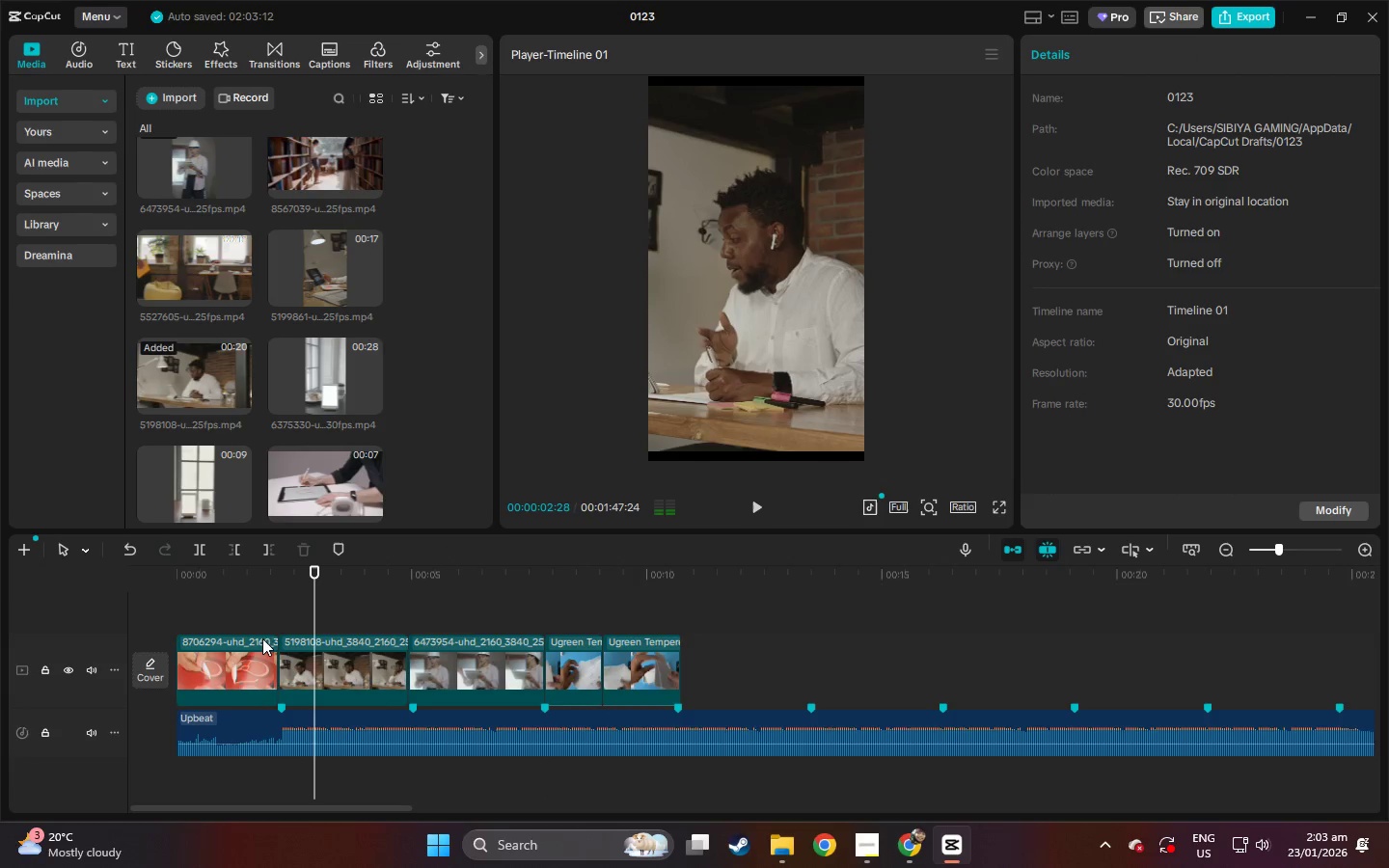 
left_click([262, 640])
 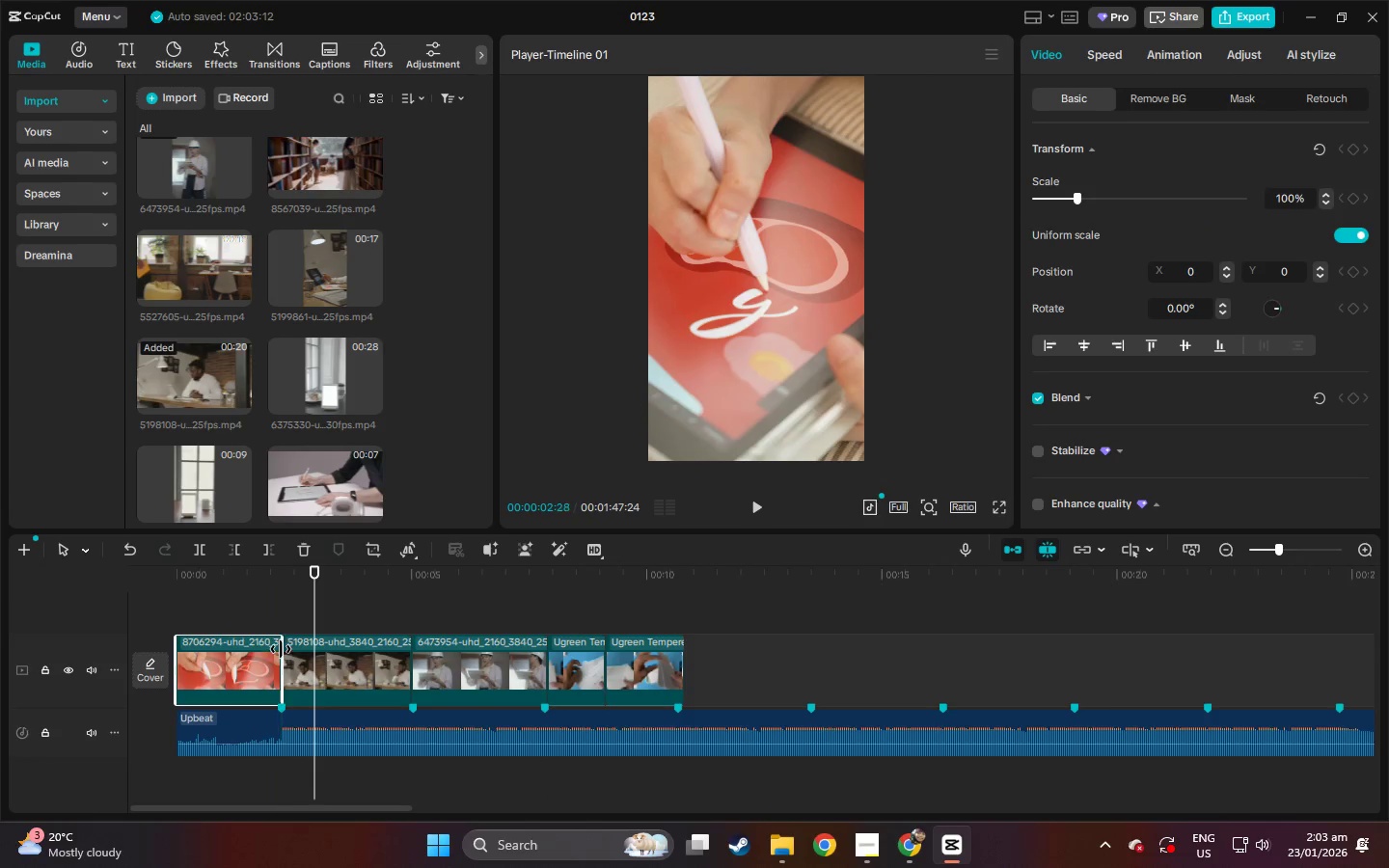 
left_click_drag(start_coordinate=[228, 573], to_coordinate=[222, 573])
 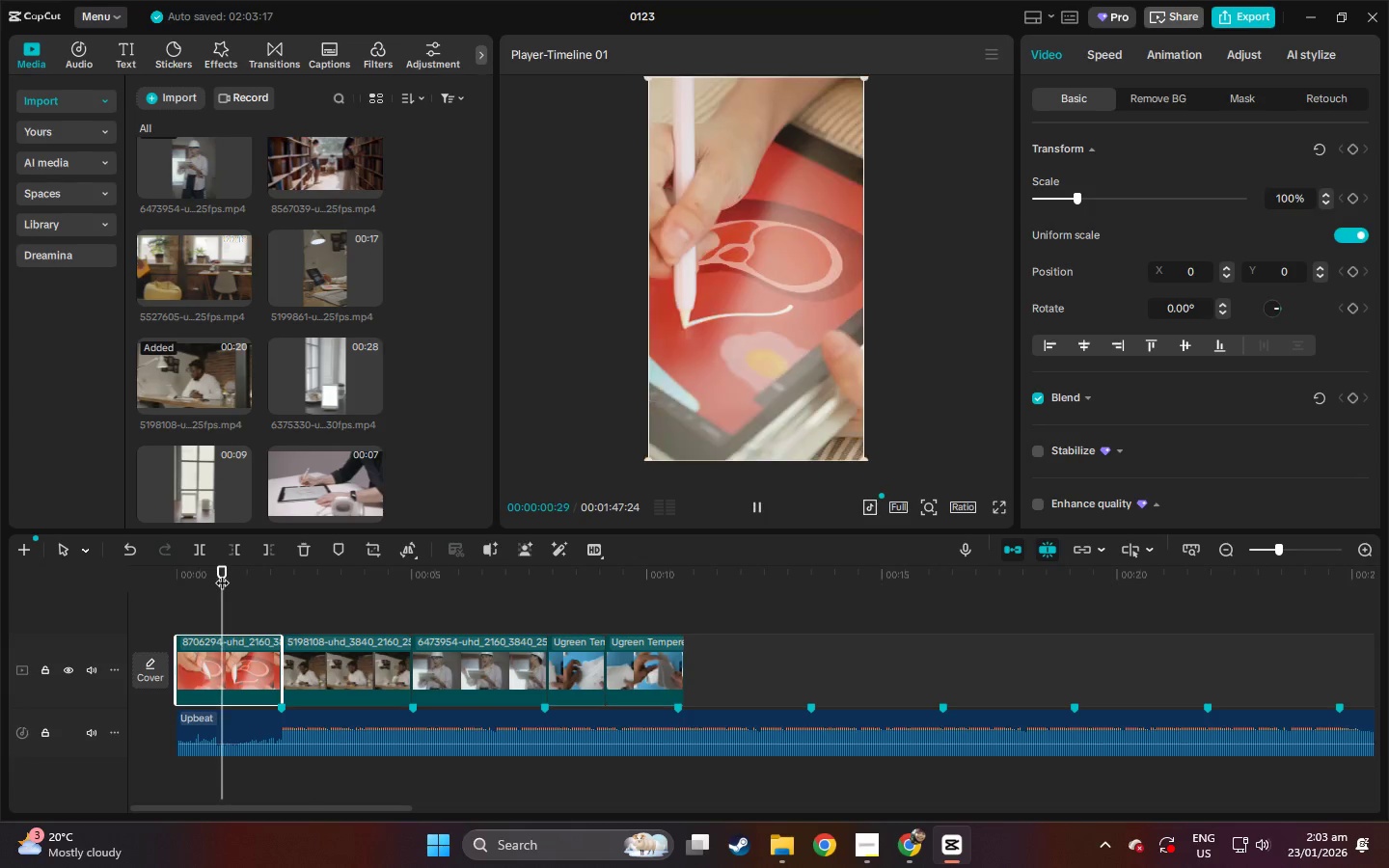 
key(Space)
 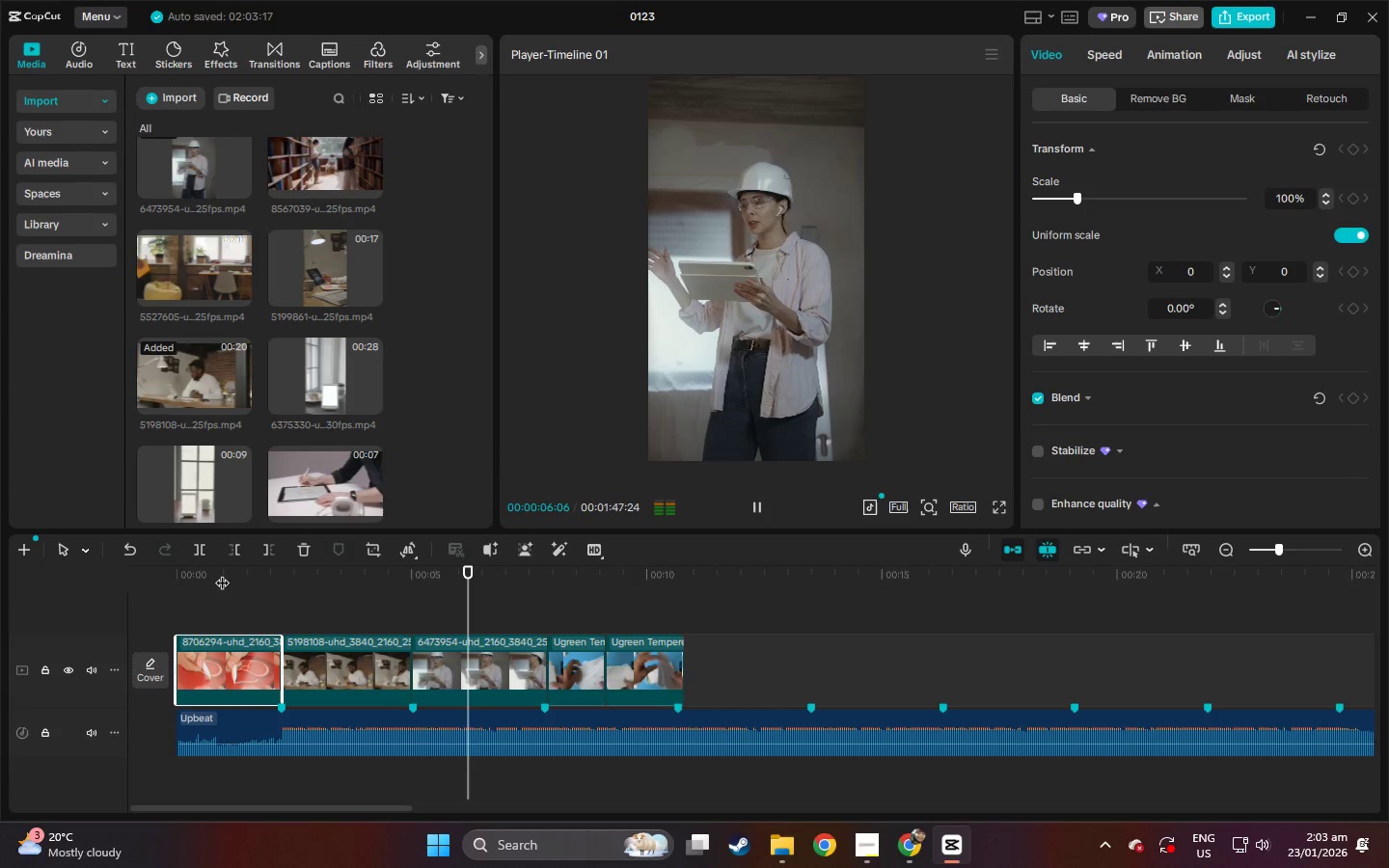 
wait(10.3)
 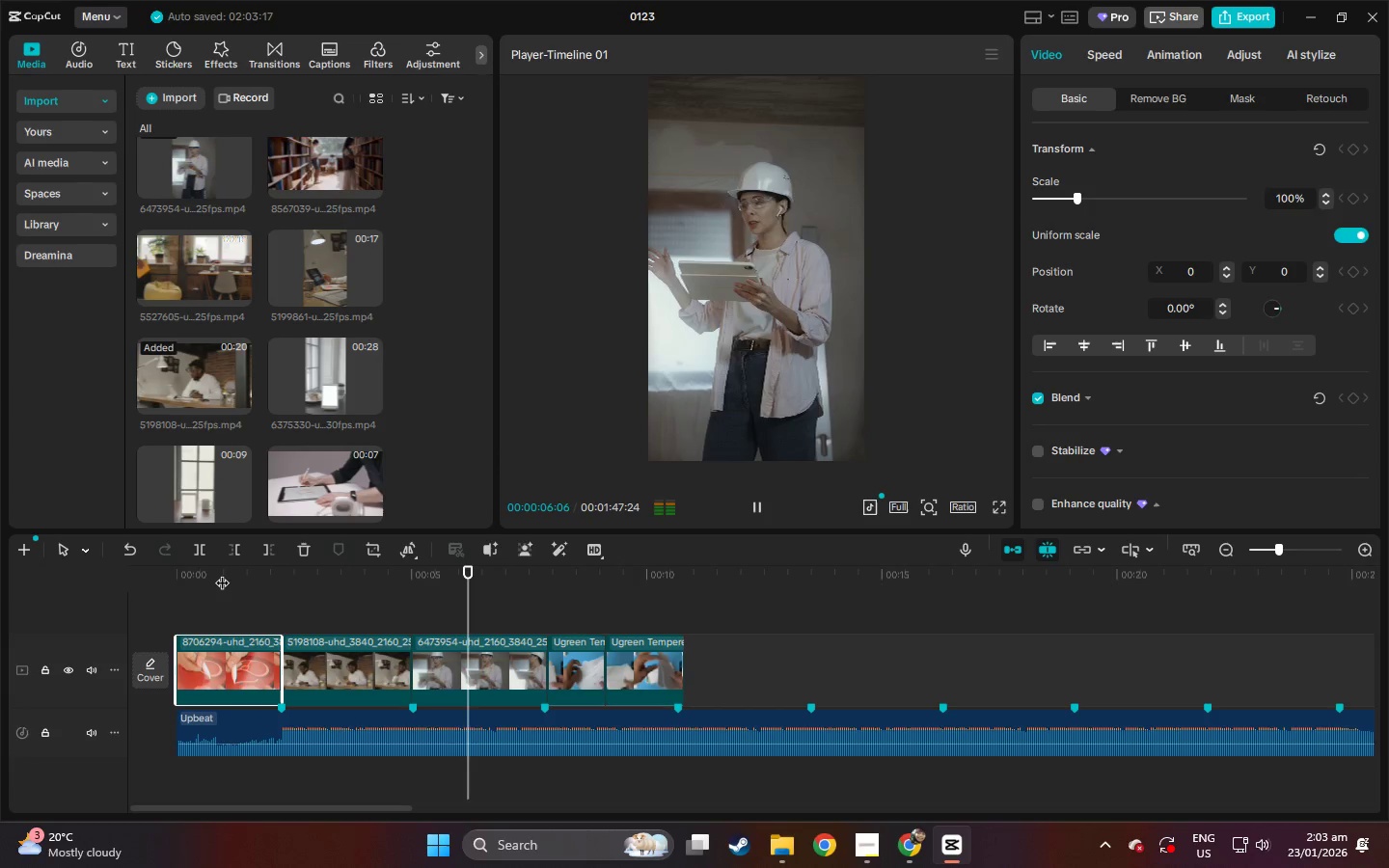 
key(Space)
 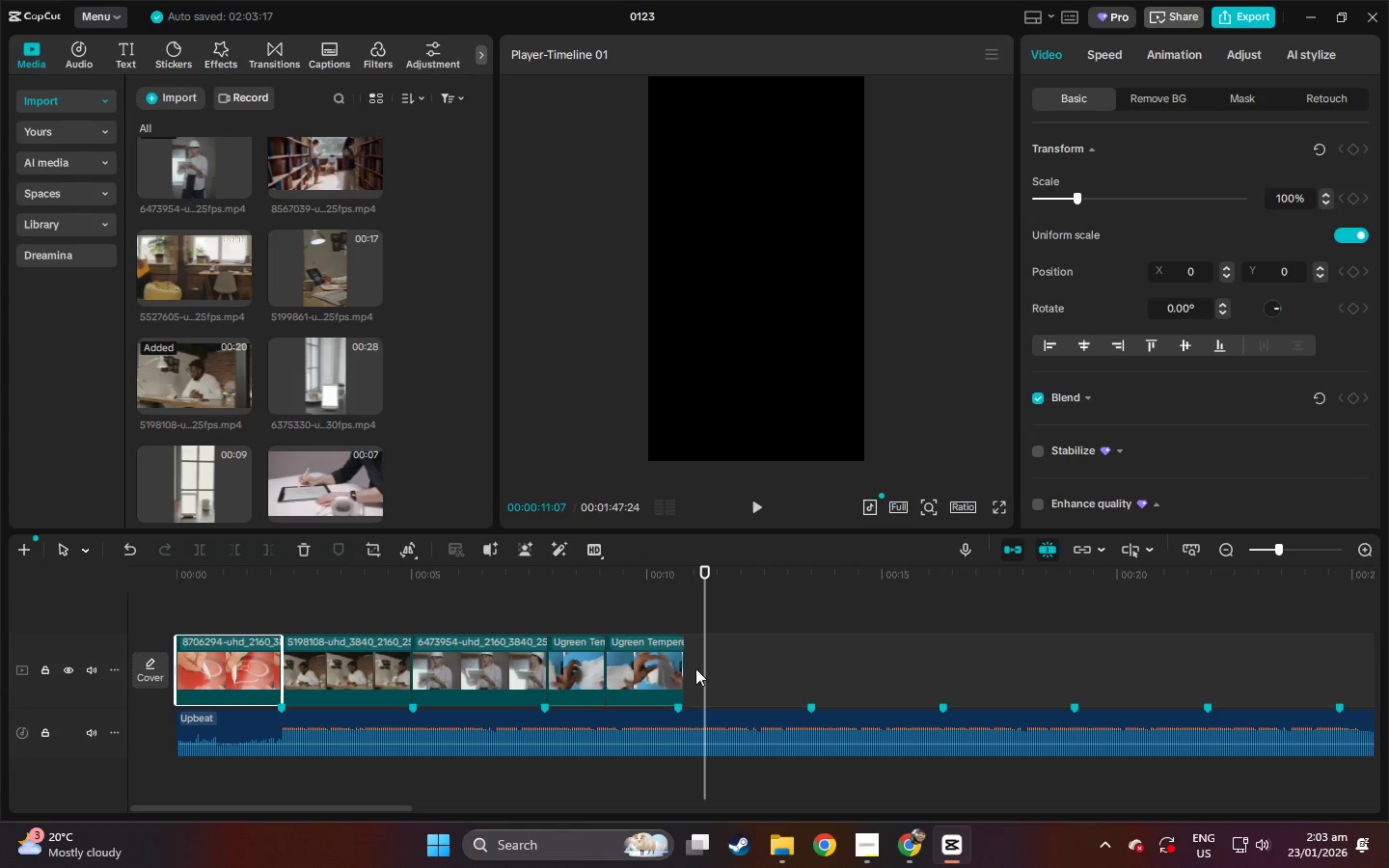 
left_click([676, 665])
 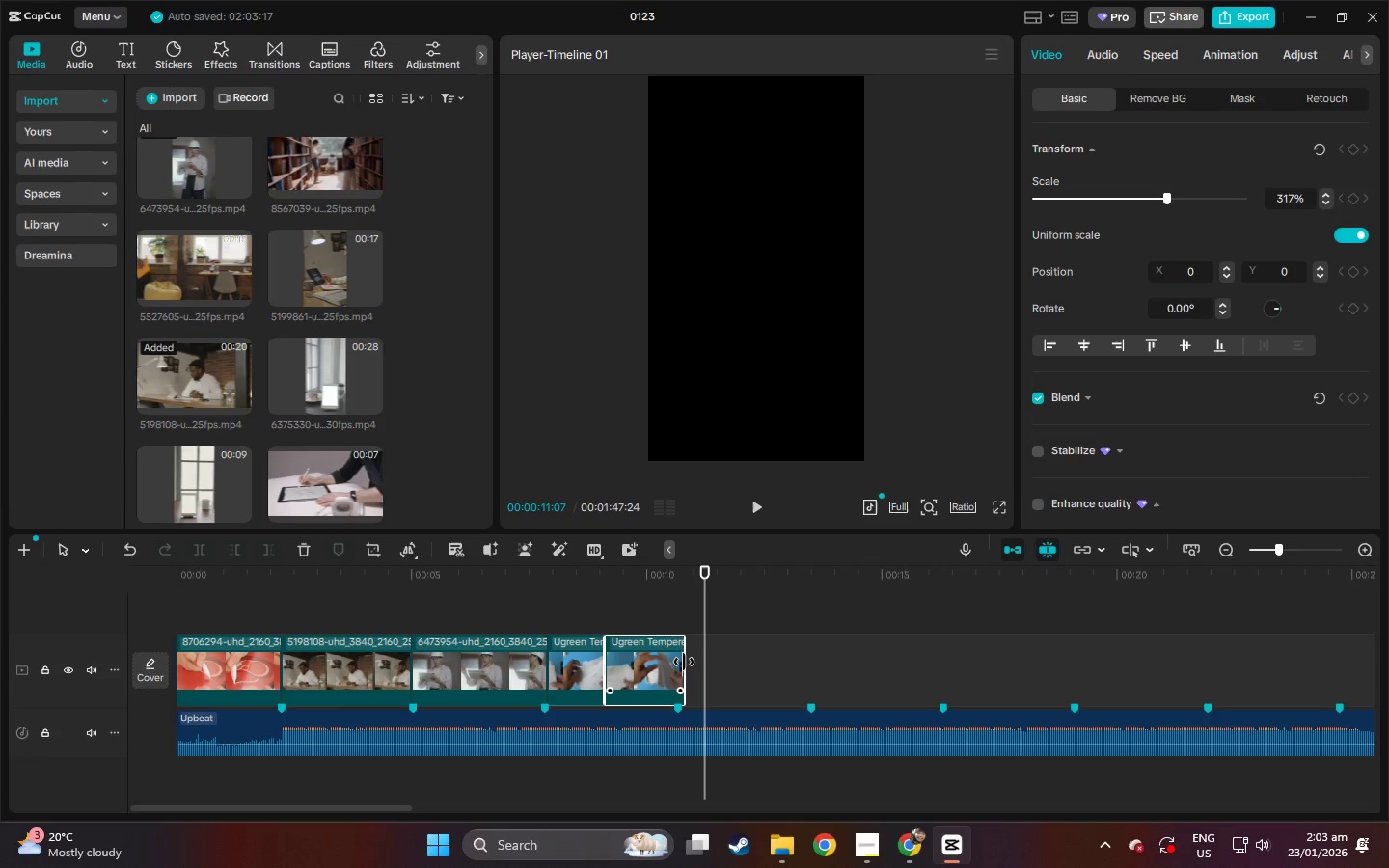 
left_click_drag(start_coordinate=[686, 662], to_coordinate=[677, 665])
 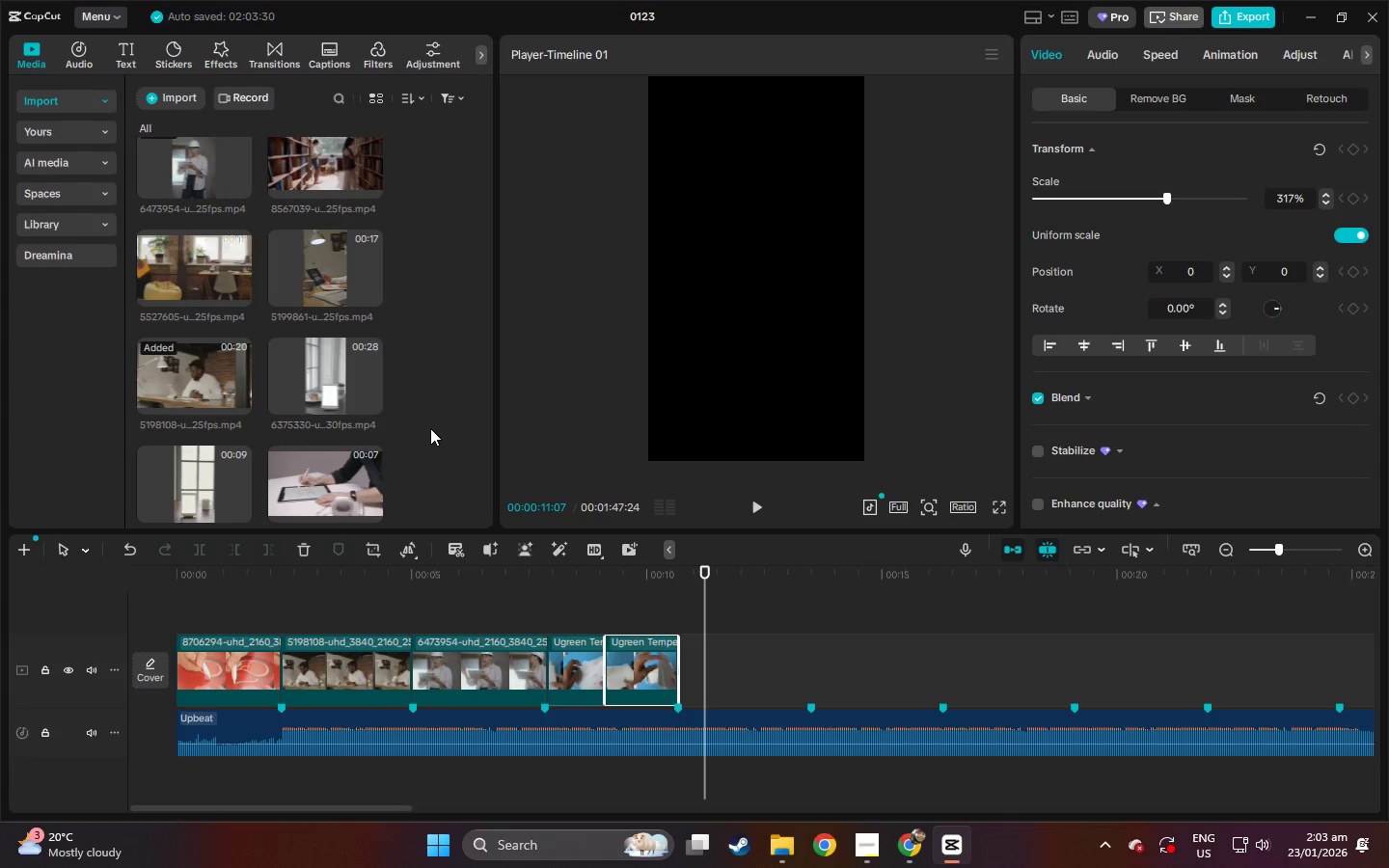 
wait(18.48)
 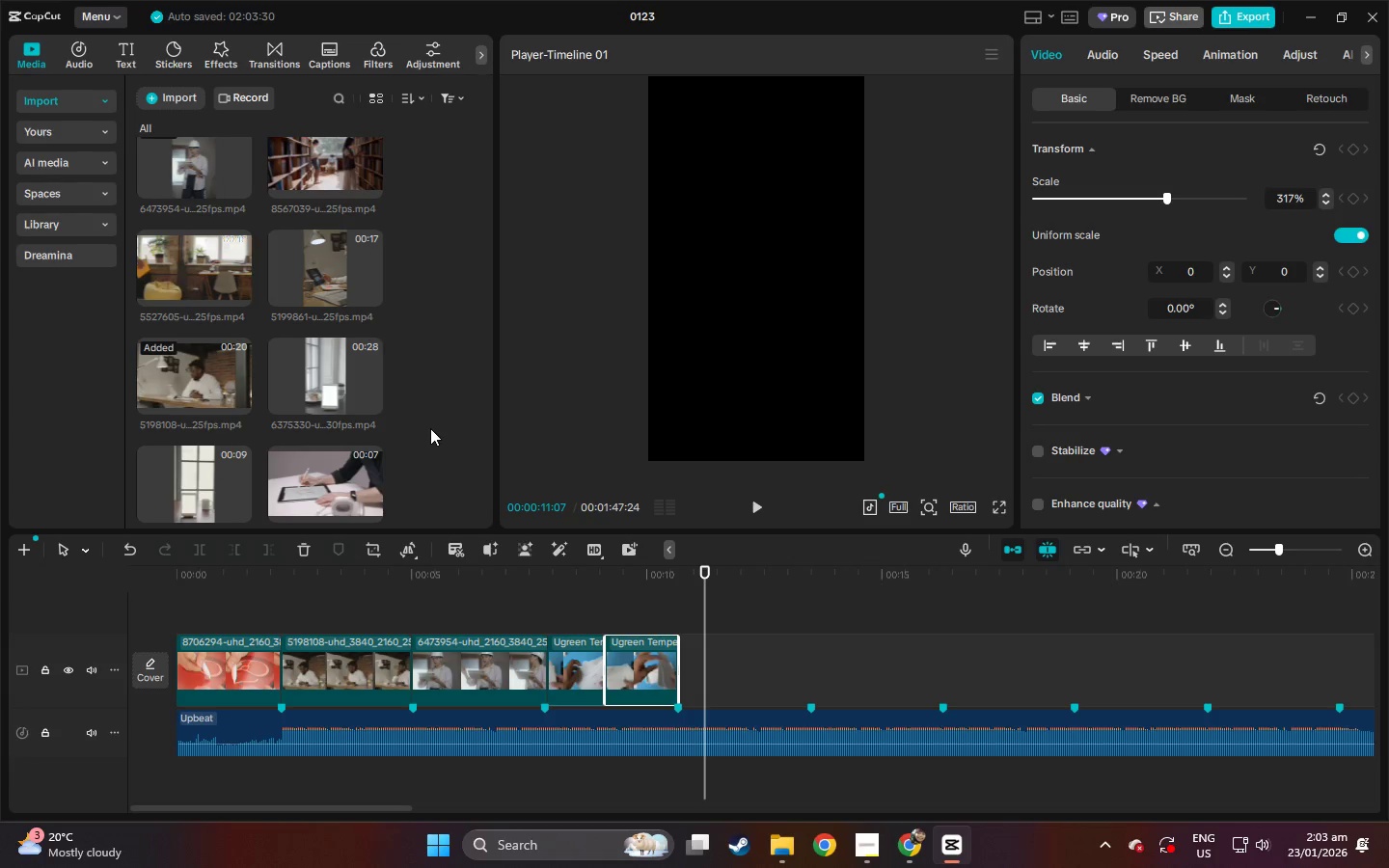 
scroll: coordinate [378, 357], scroll_direction: down, amount: 4.0
 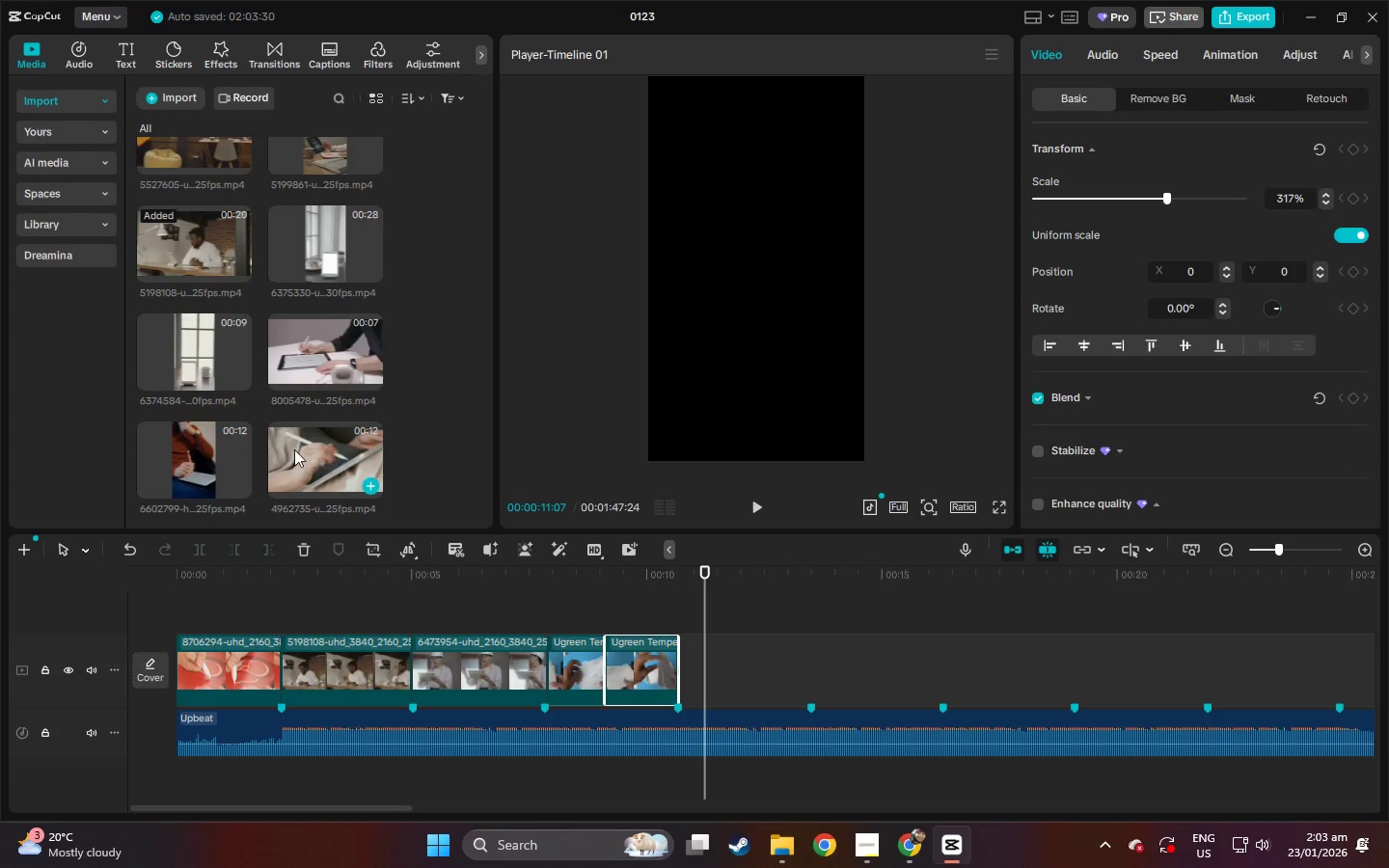 
left_click_drag(start_coordinate=[293, 448], to_coordinate=[689, 667])
 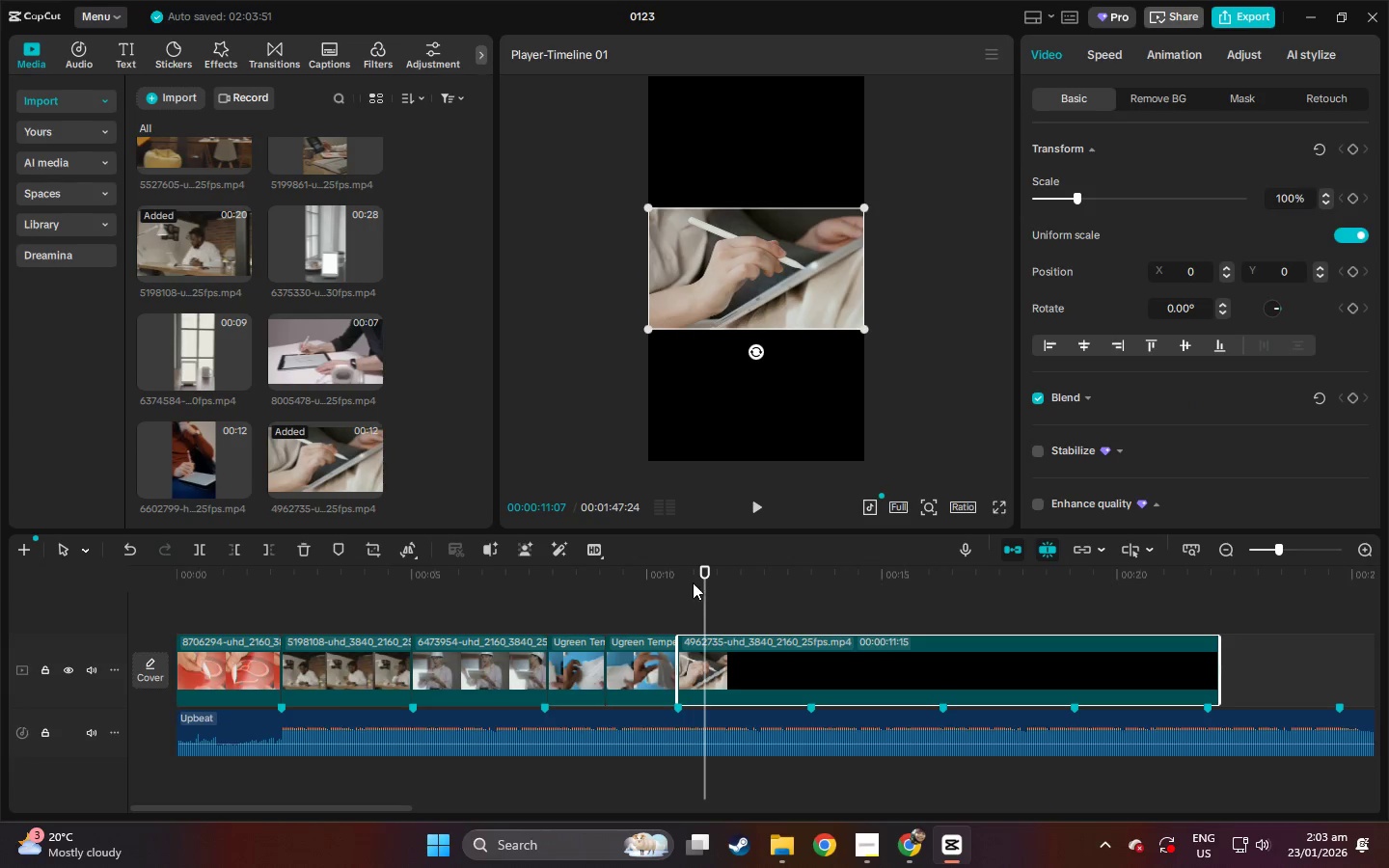 
left_click_drag(start_coordinate=[688, 581], to_coordinate=[667, 582])
 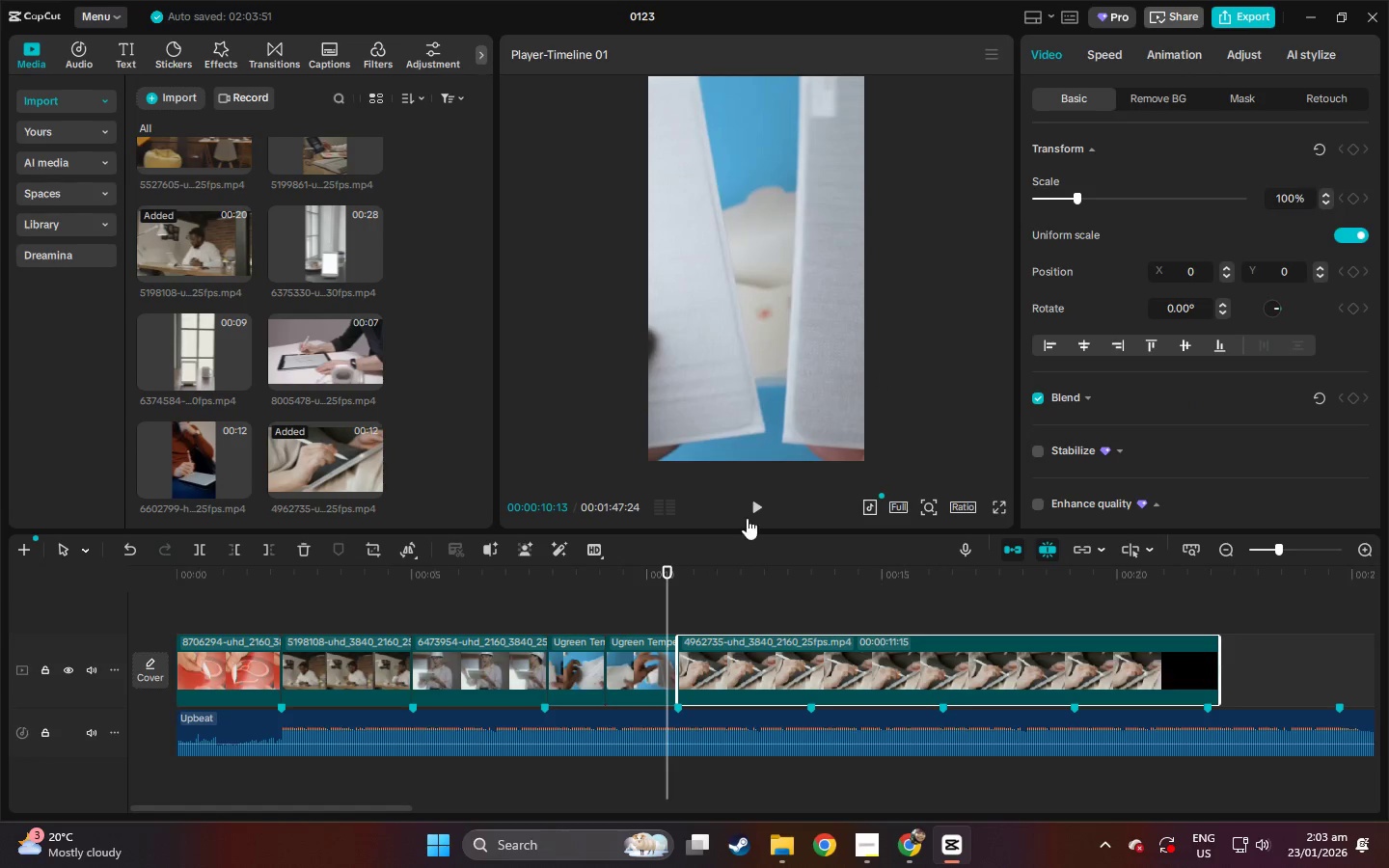 
key(Space)
 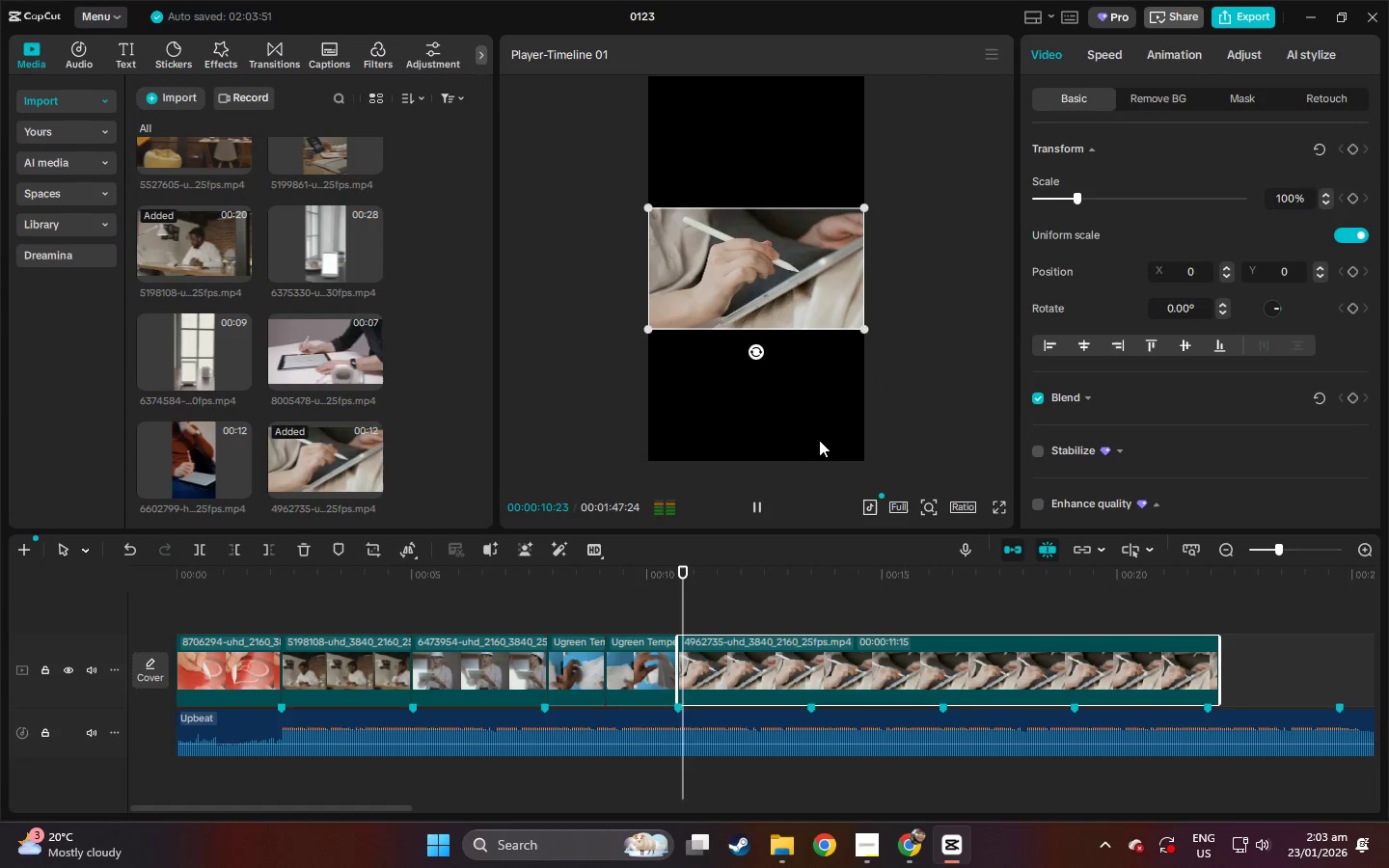 
key(Space)
 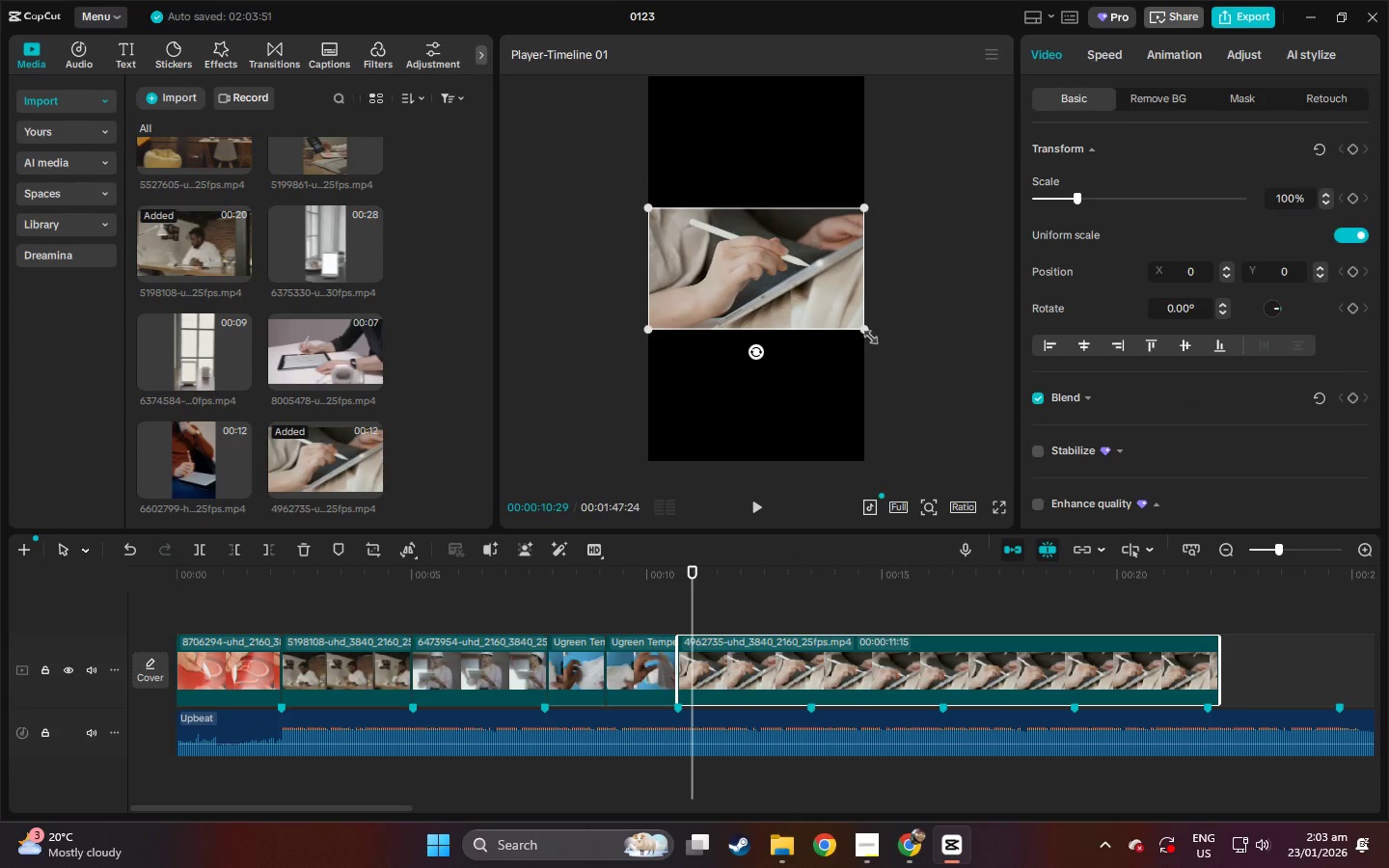 
left_click_drag(start_coordinate=[863, 329], to_coordinate=[1137, 635])
 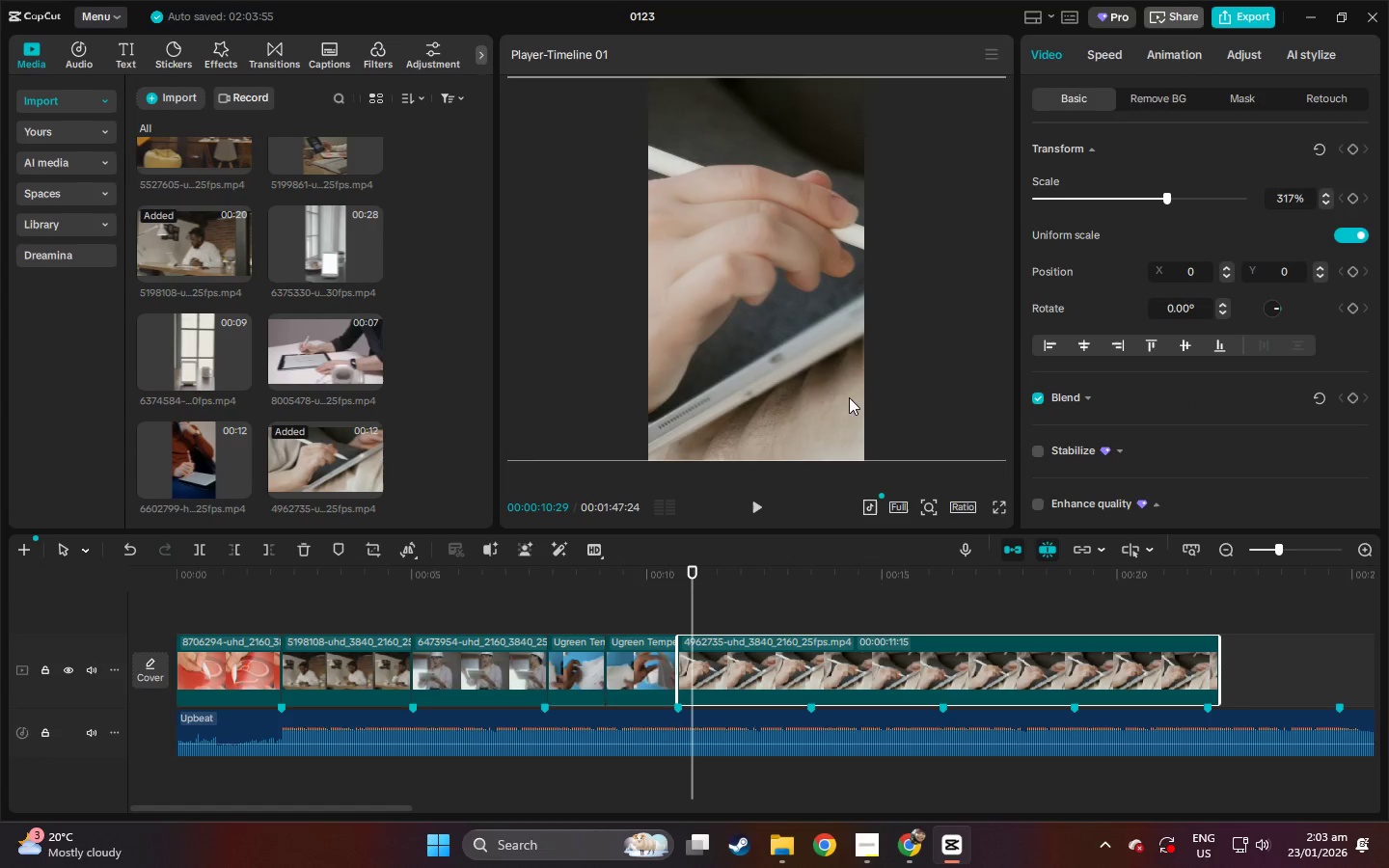 
left_click_drag(start_coordinate=[847, 397], to_coordinate=[675, 398])
 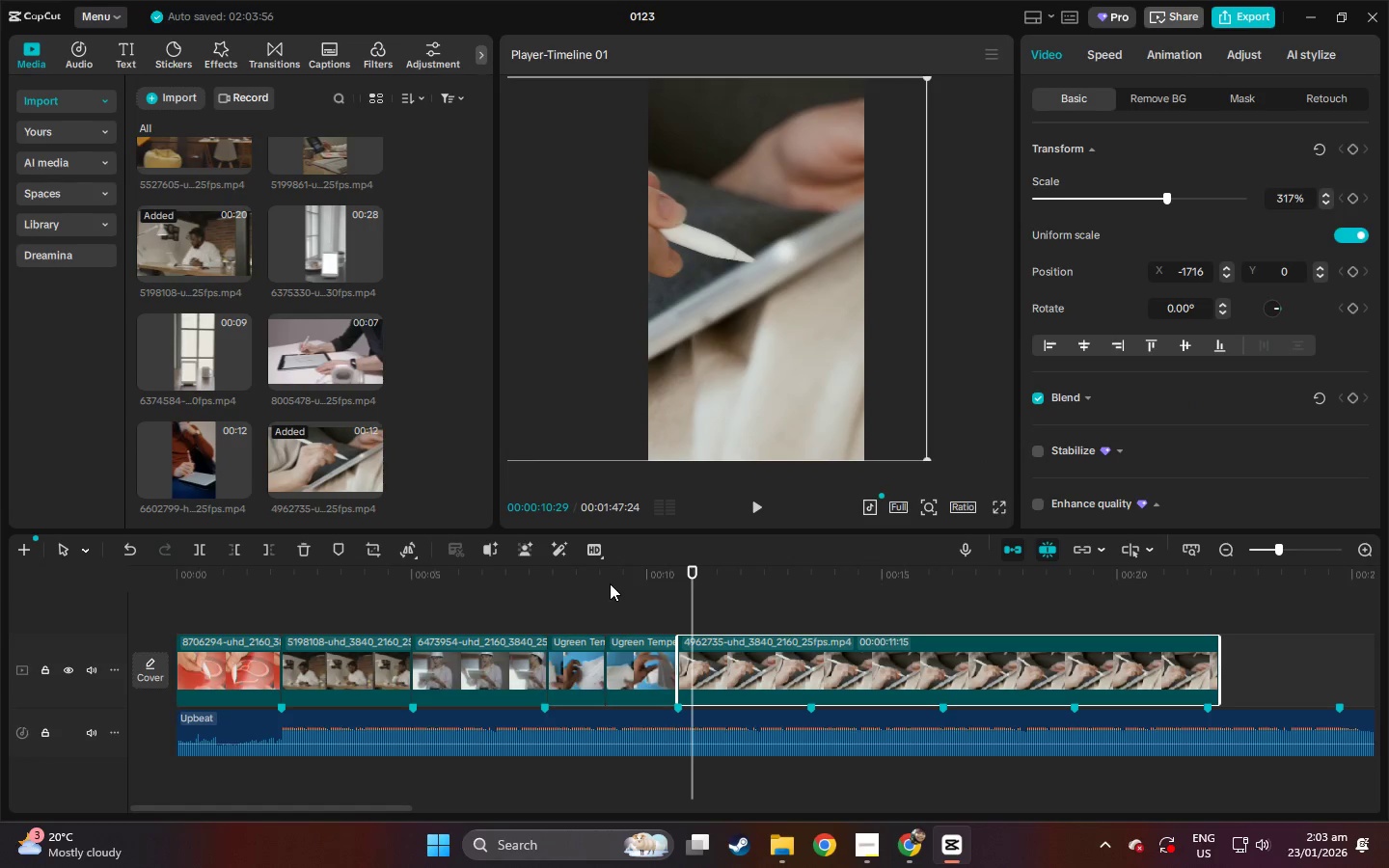 
left_click([625, 580])
 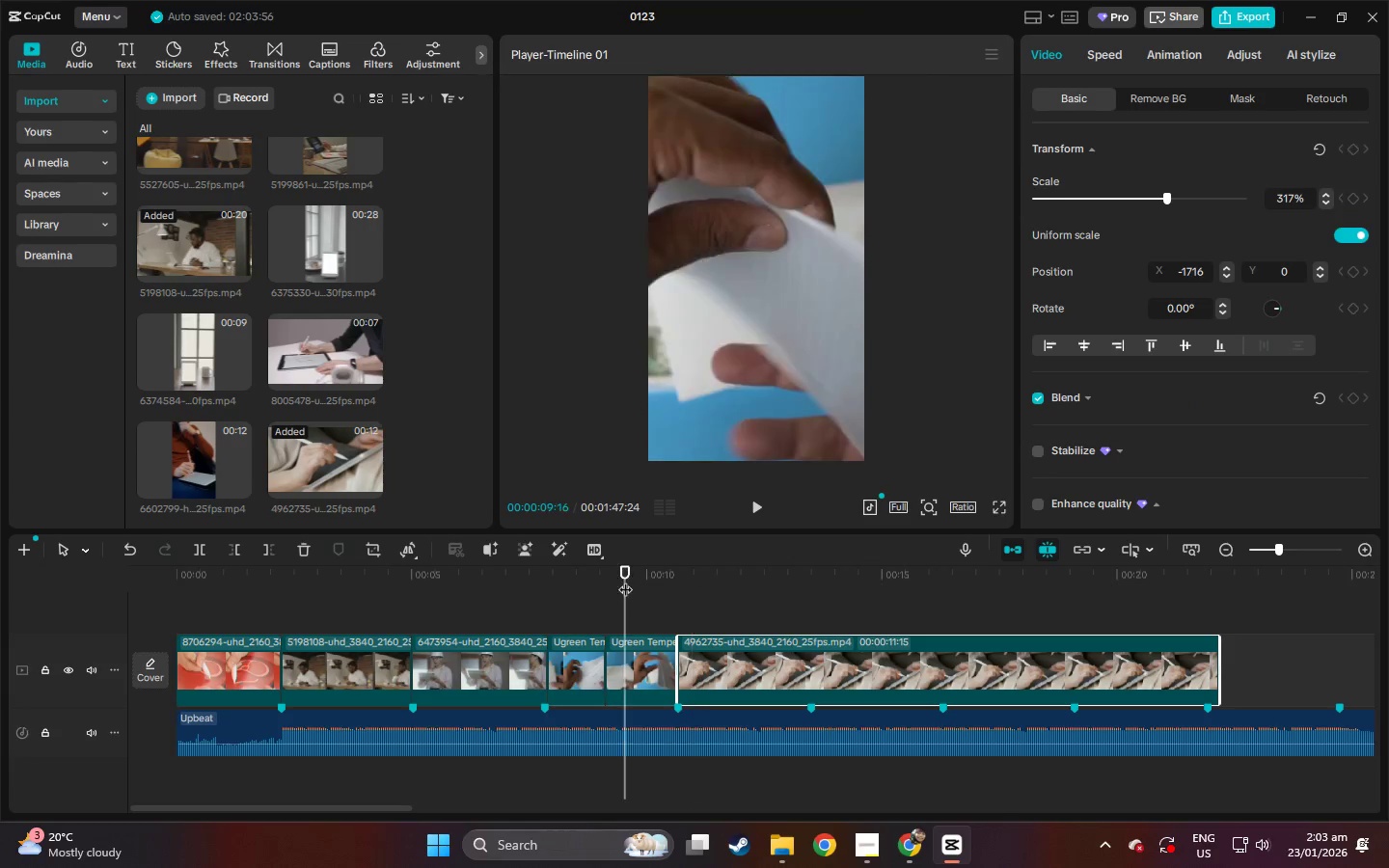 
key(Space)
 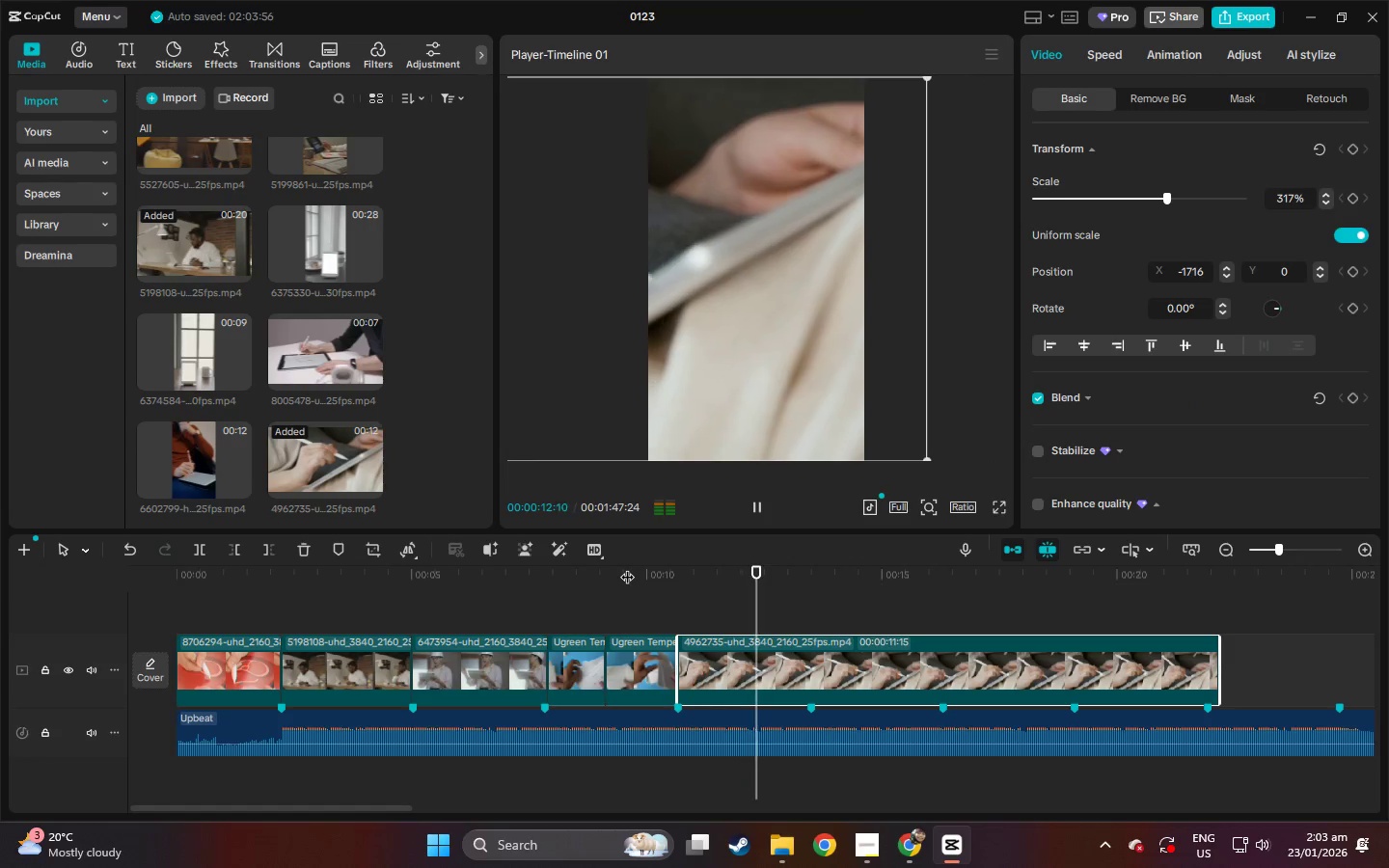 
key(Space)
 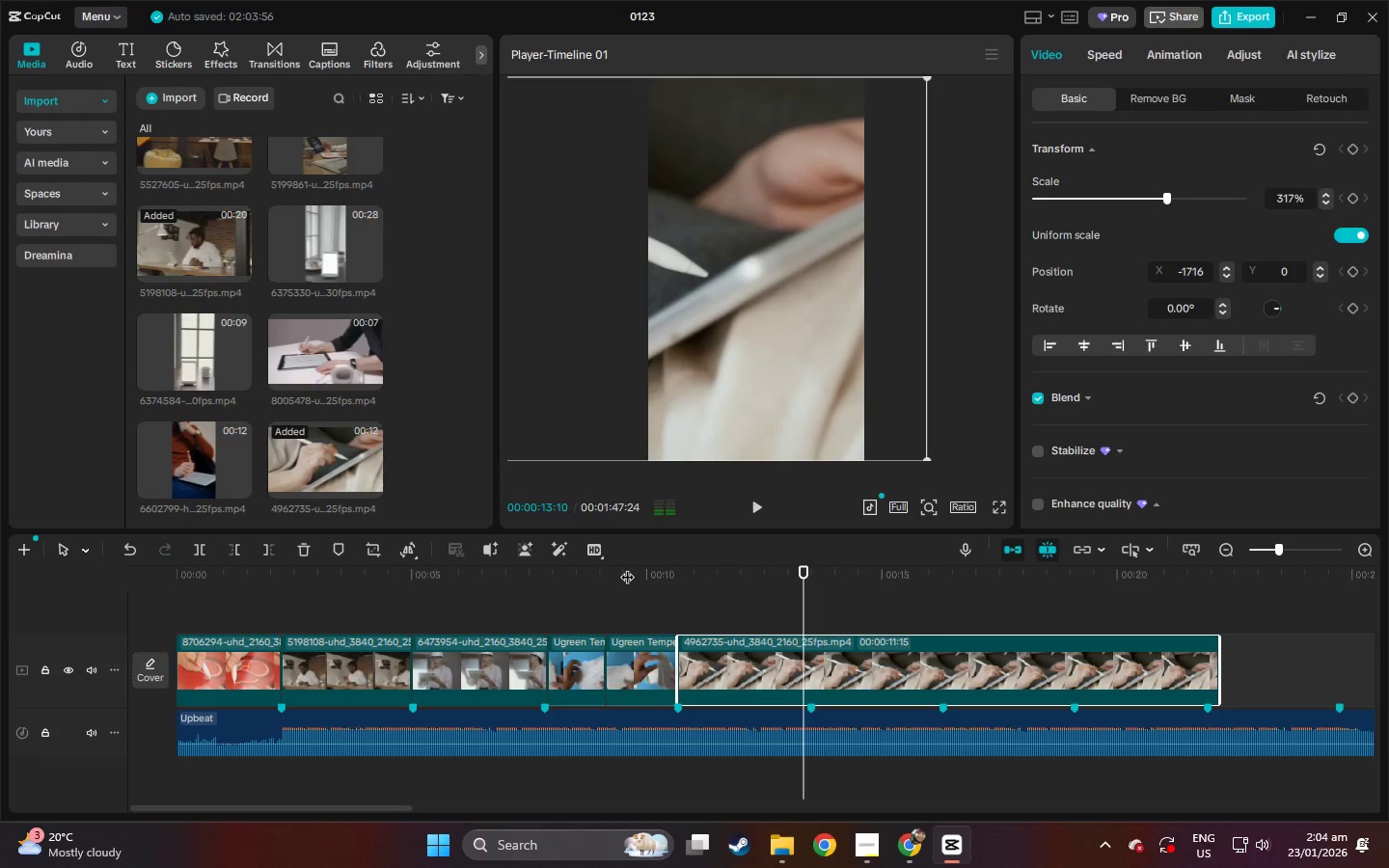 
key(Space)
 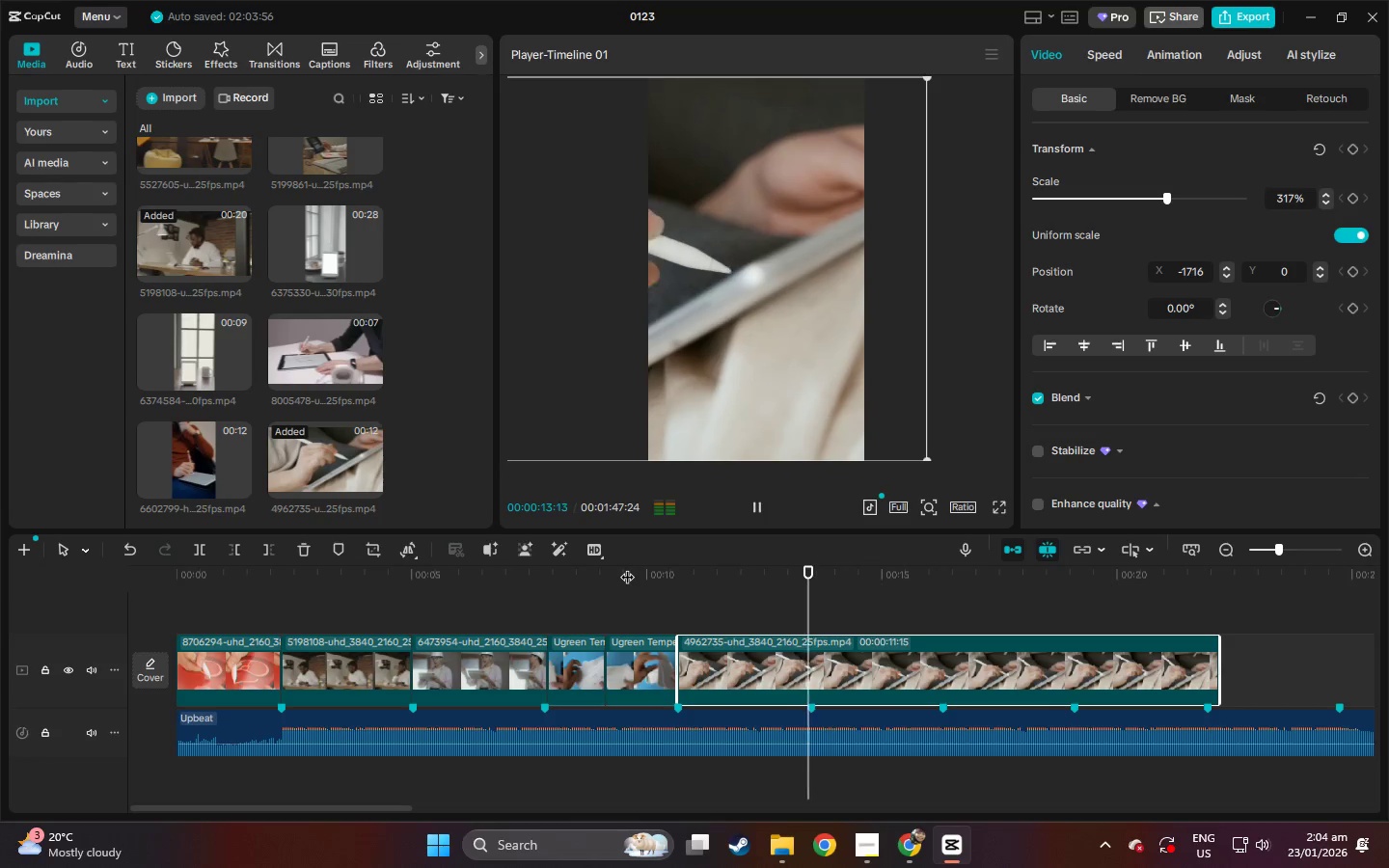 
key(Space)
 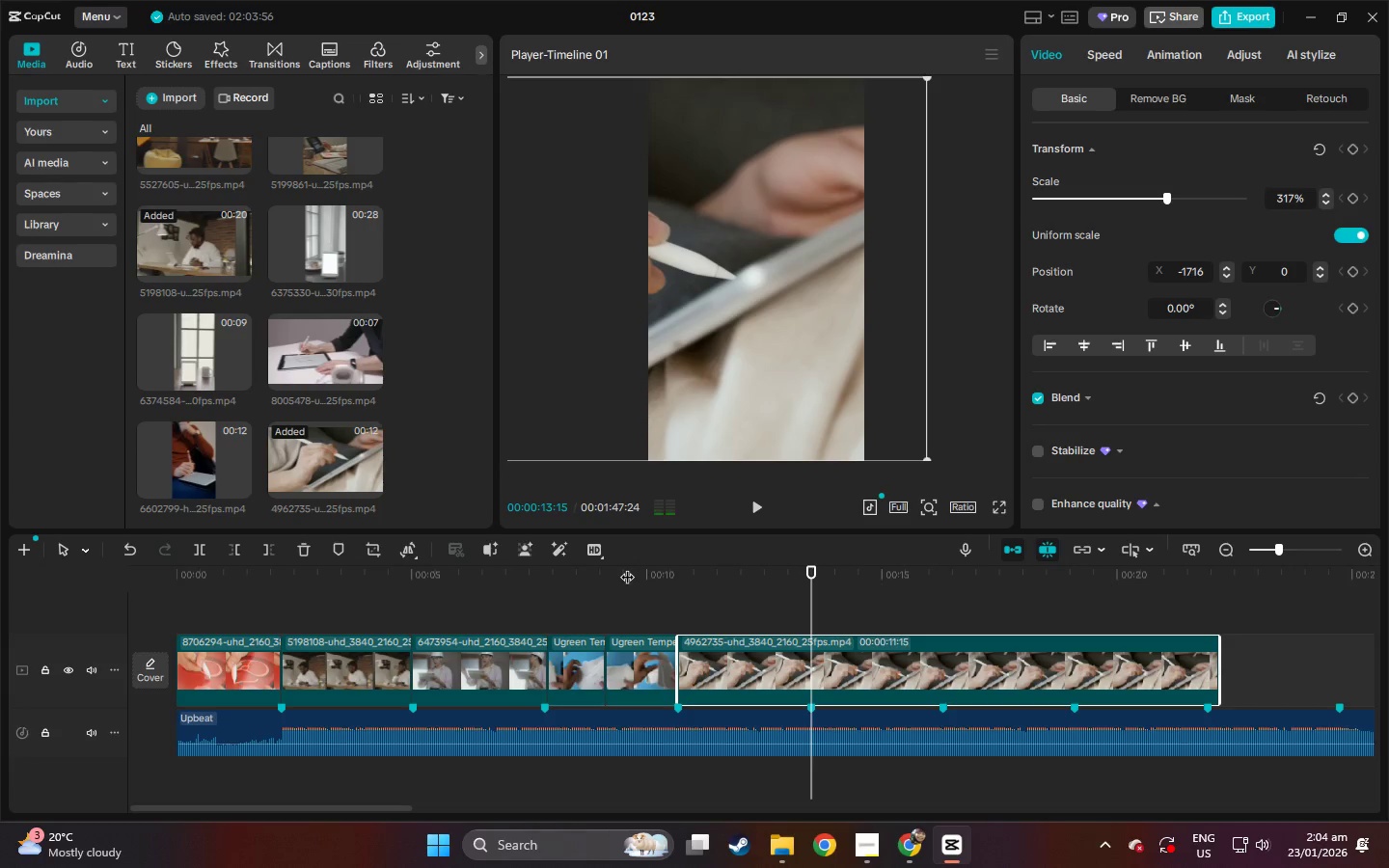 
key(Control+ControlLeft)
 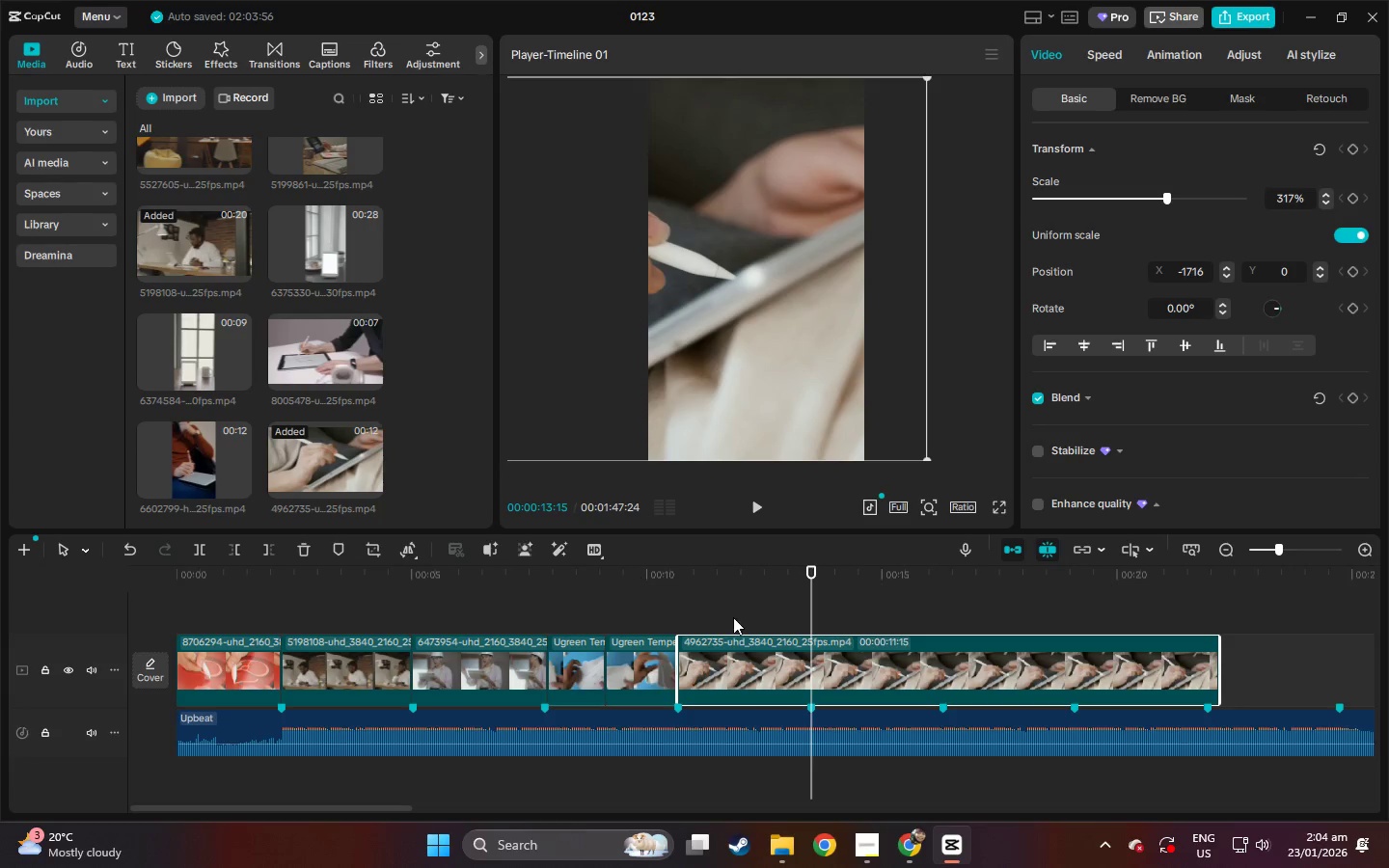 
key(Control+B)
 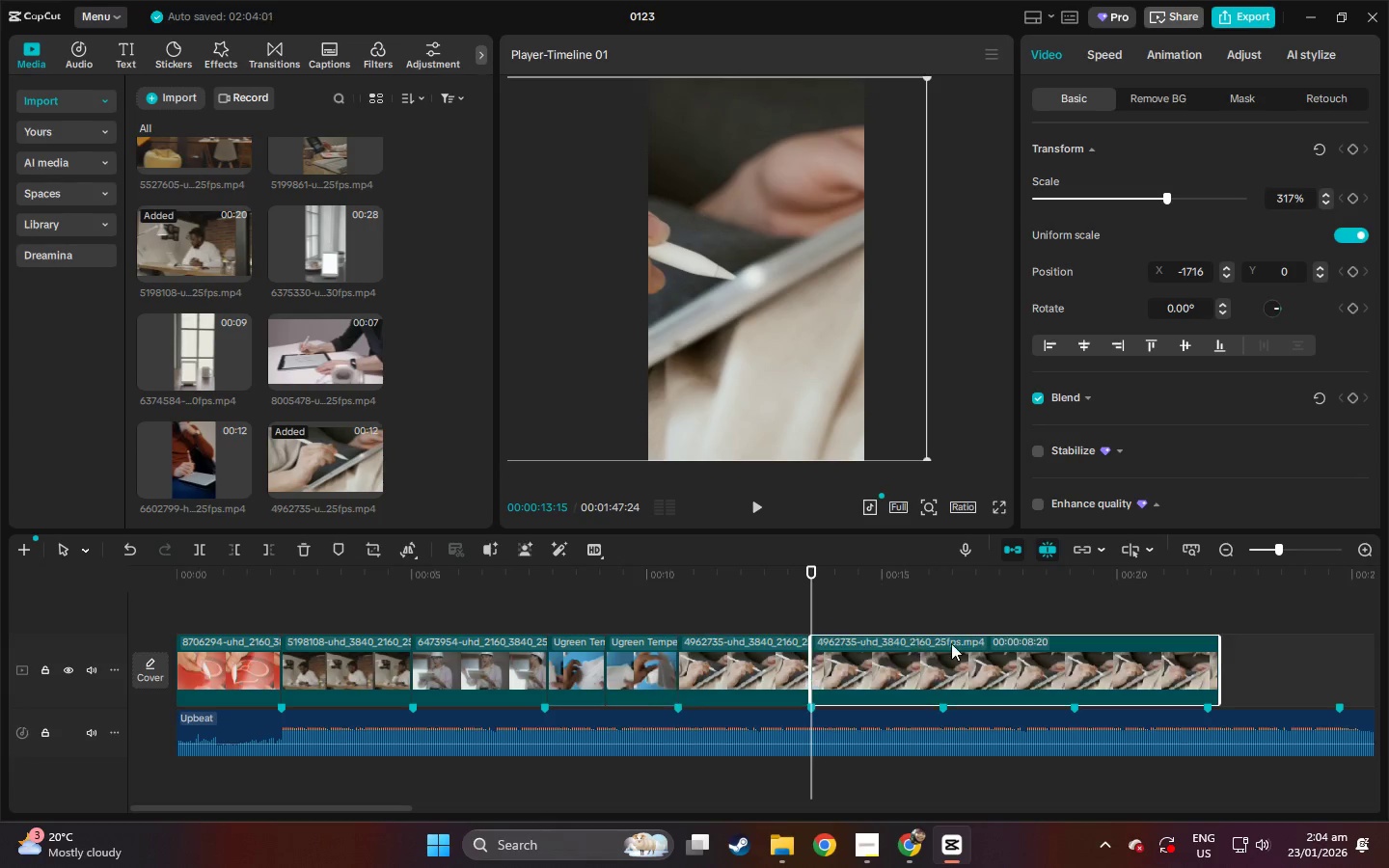 
left_click([952, 643])
 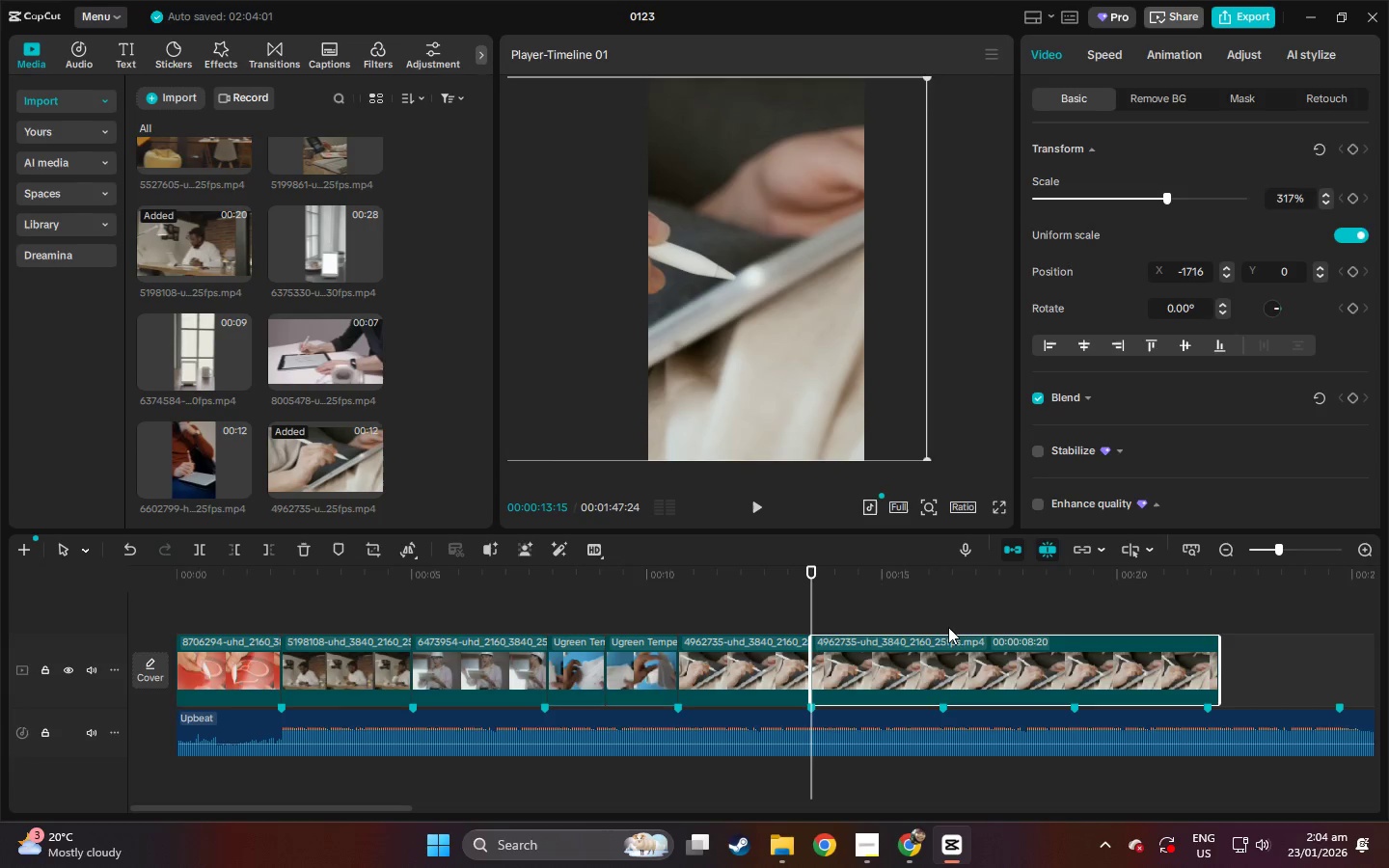 
key(Delete)
 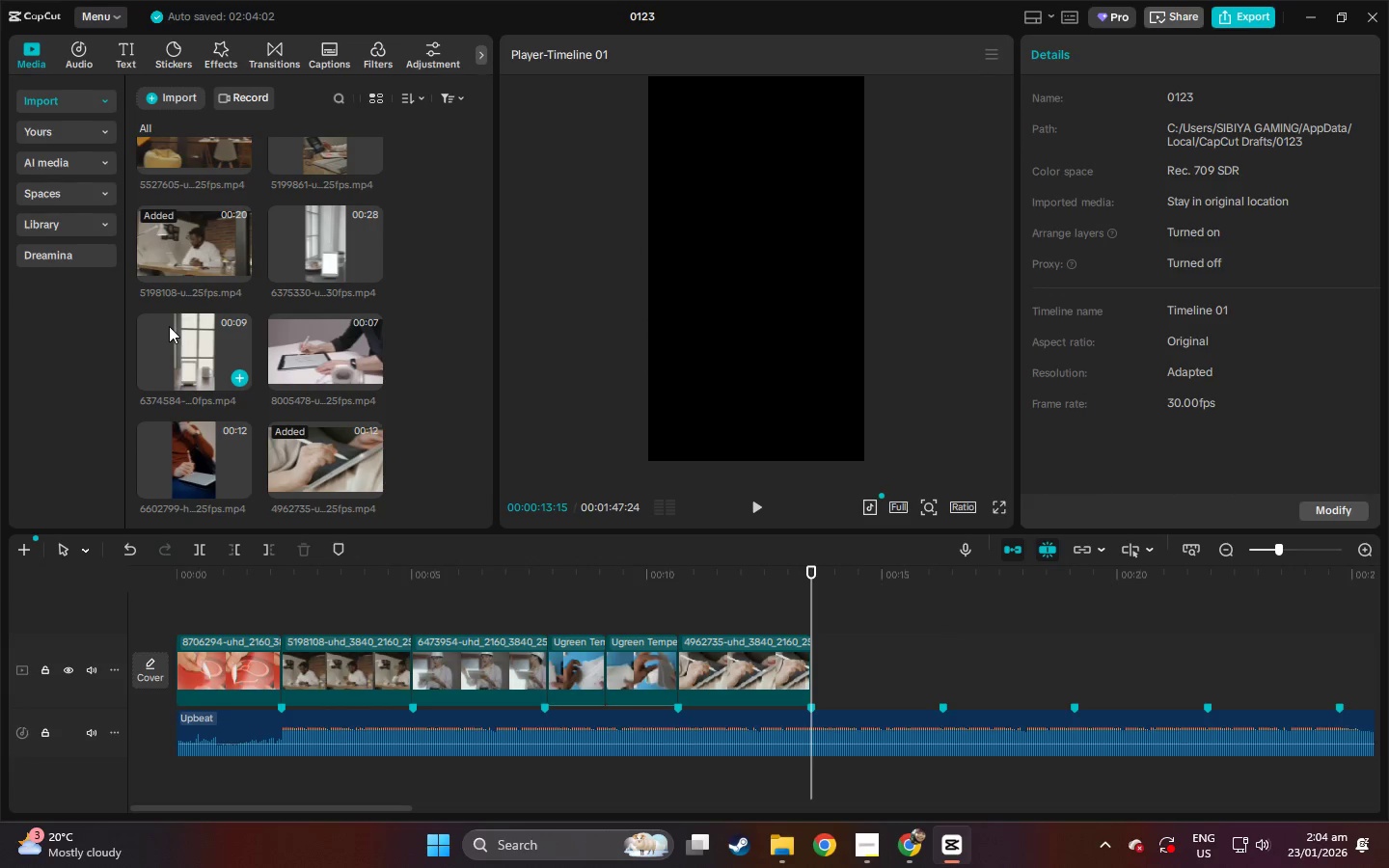 
left_click_drag(start_coordinate=[304, 331], to_coordinate=[821, 663])
 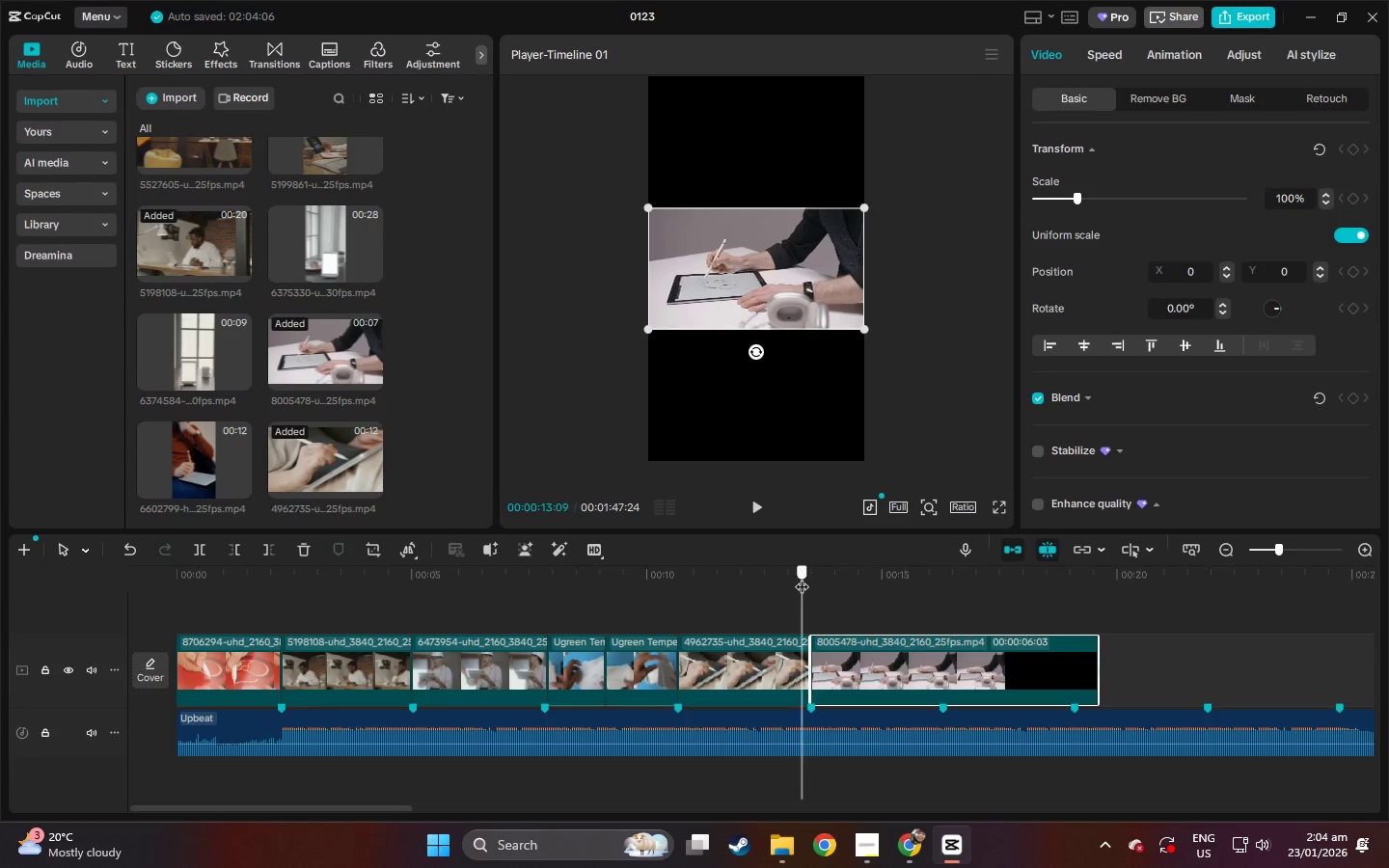 
key(Space)
 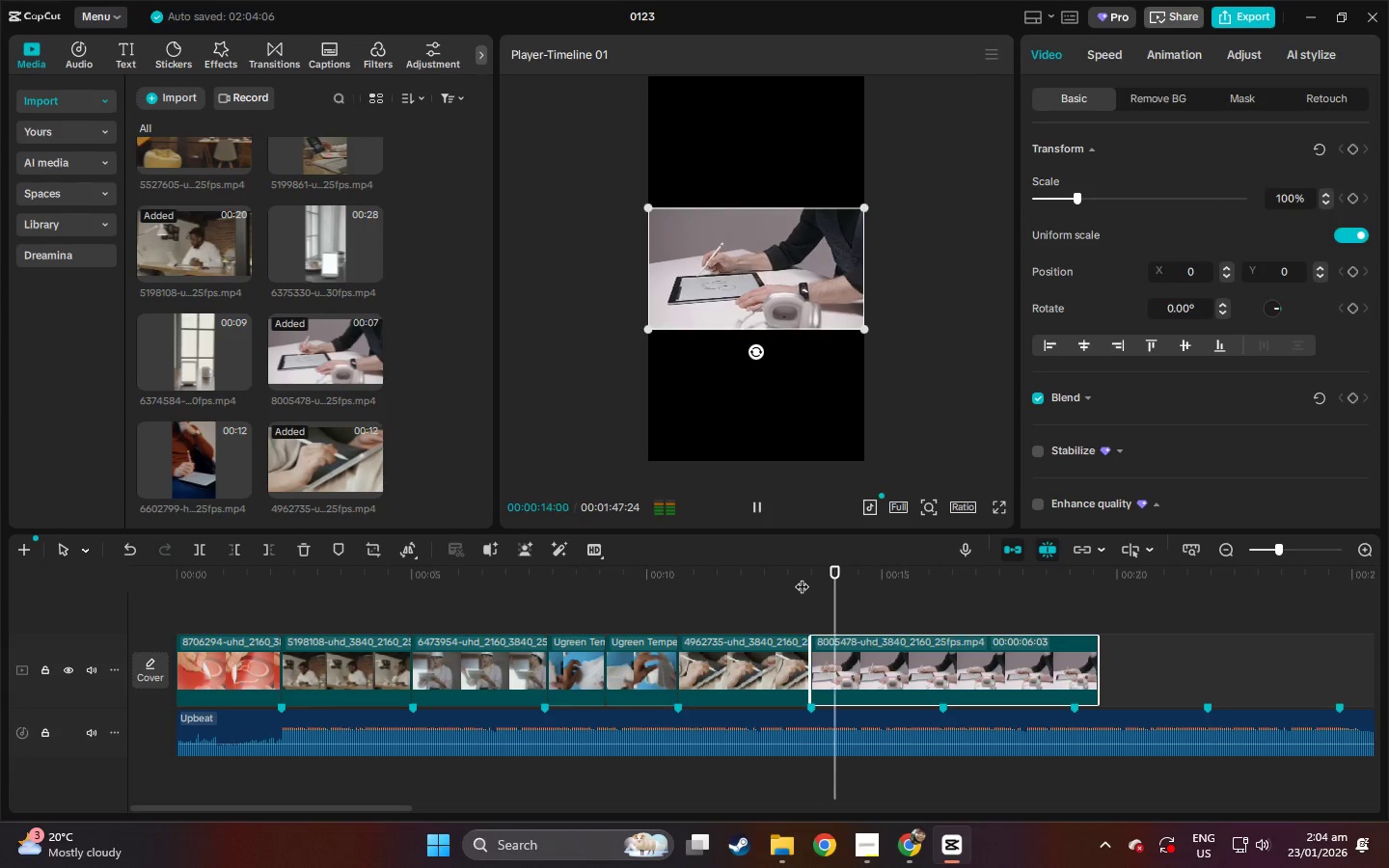 
key(Space)
 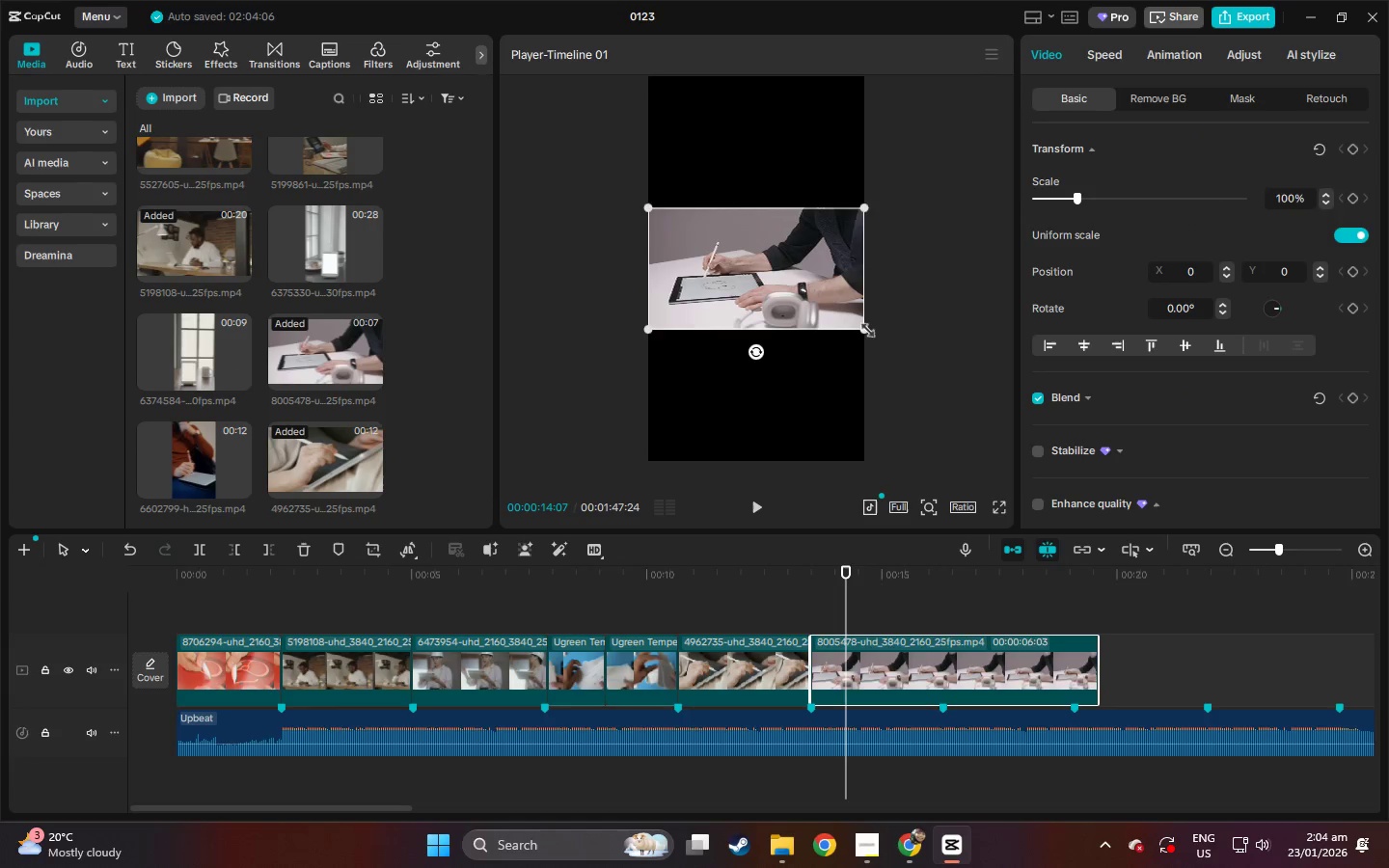 
left_click_drag(start_coordinate=[863, 326], to_coordinate=[1183, 626])
 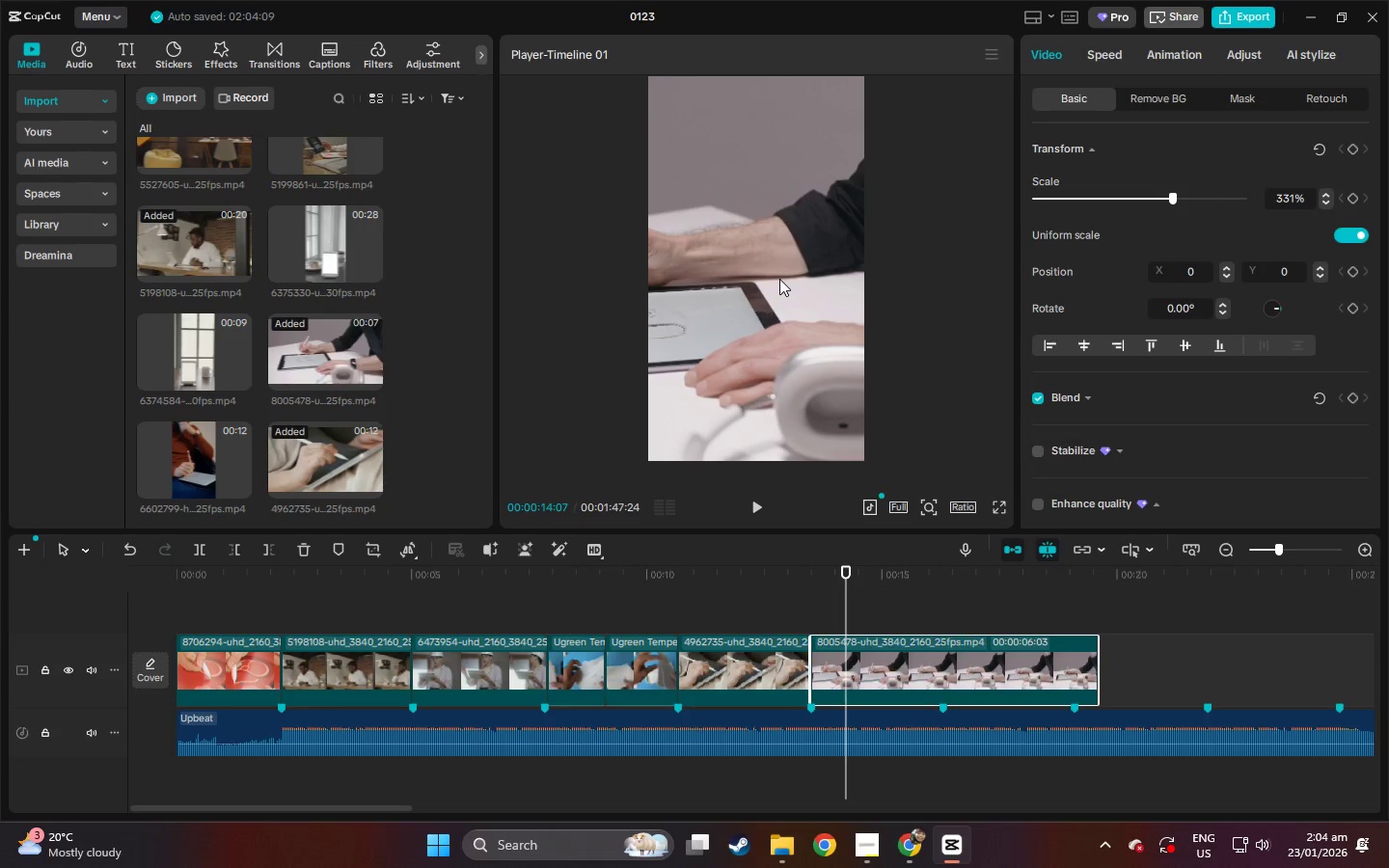 
left_click_drag(start_coordinate=[756, 233], to_coordinate=[801, 304])
 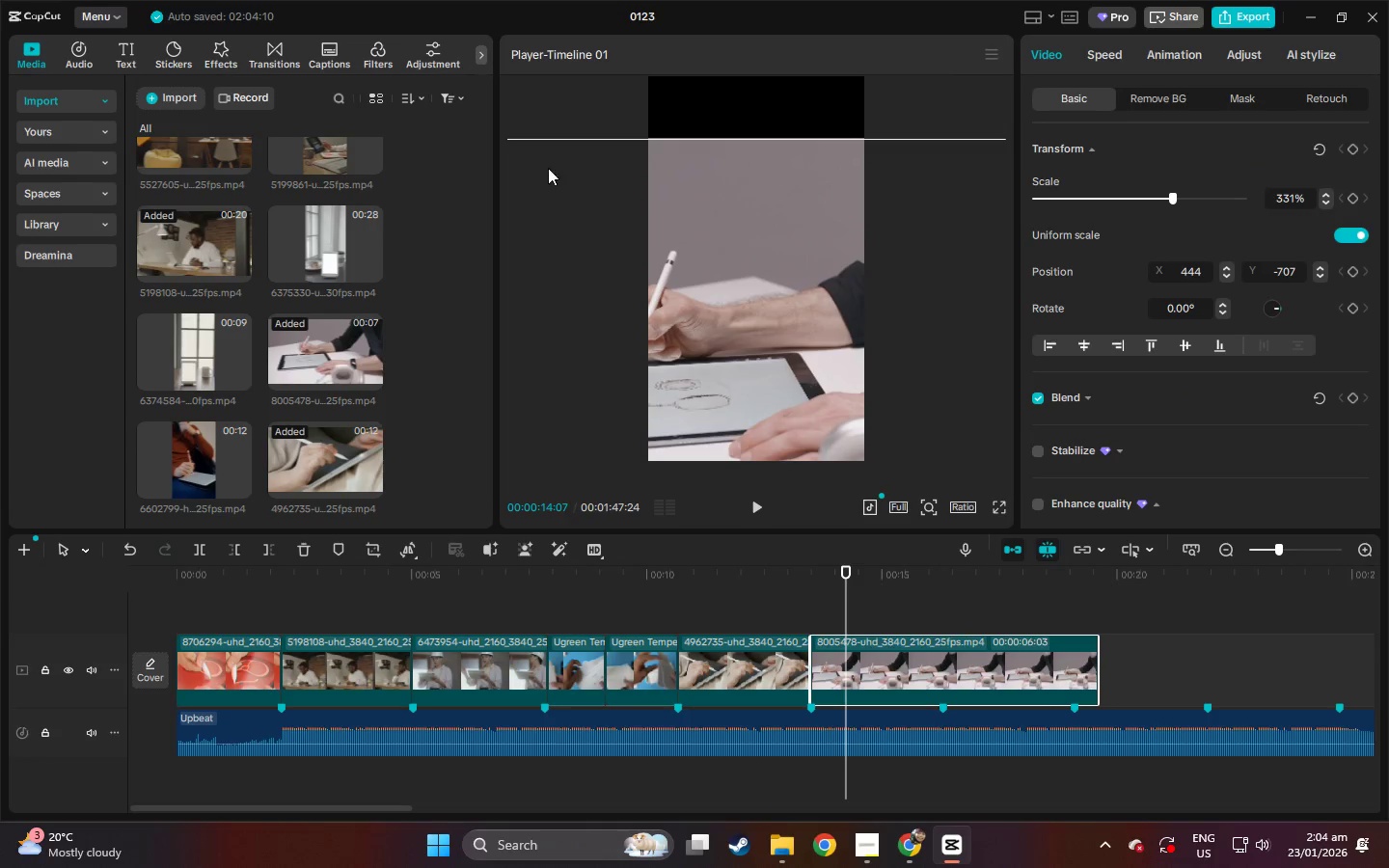 
left_click_drag(start_coordinate=[548, 168], to_coordinate=[662, 164])
 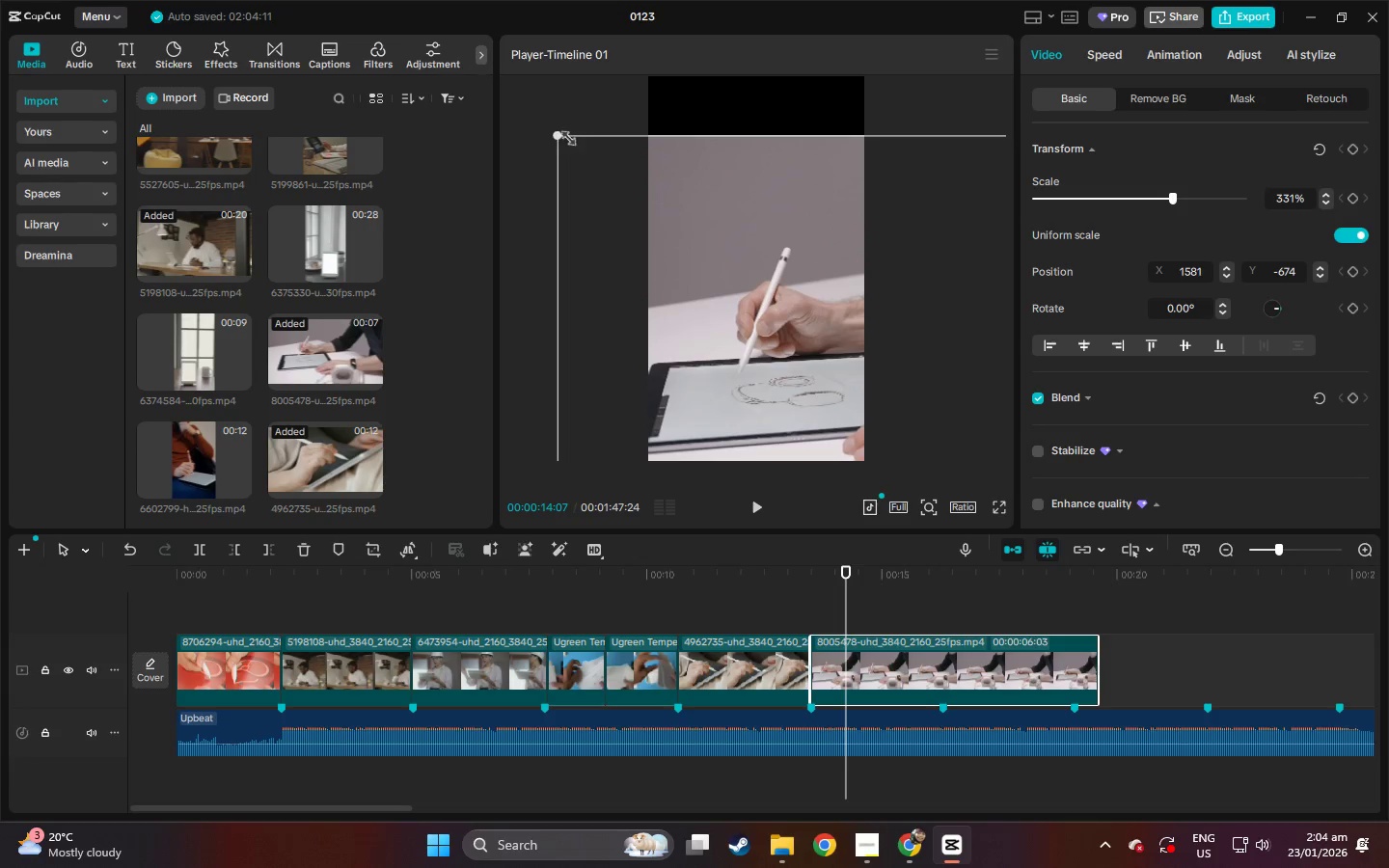 
left_click_drag(start_coordinate=[562, 134], to_coordinate=[589, 153])
 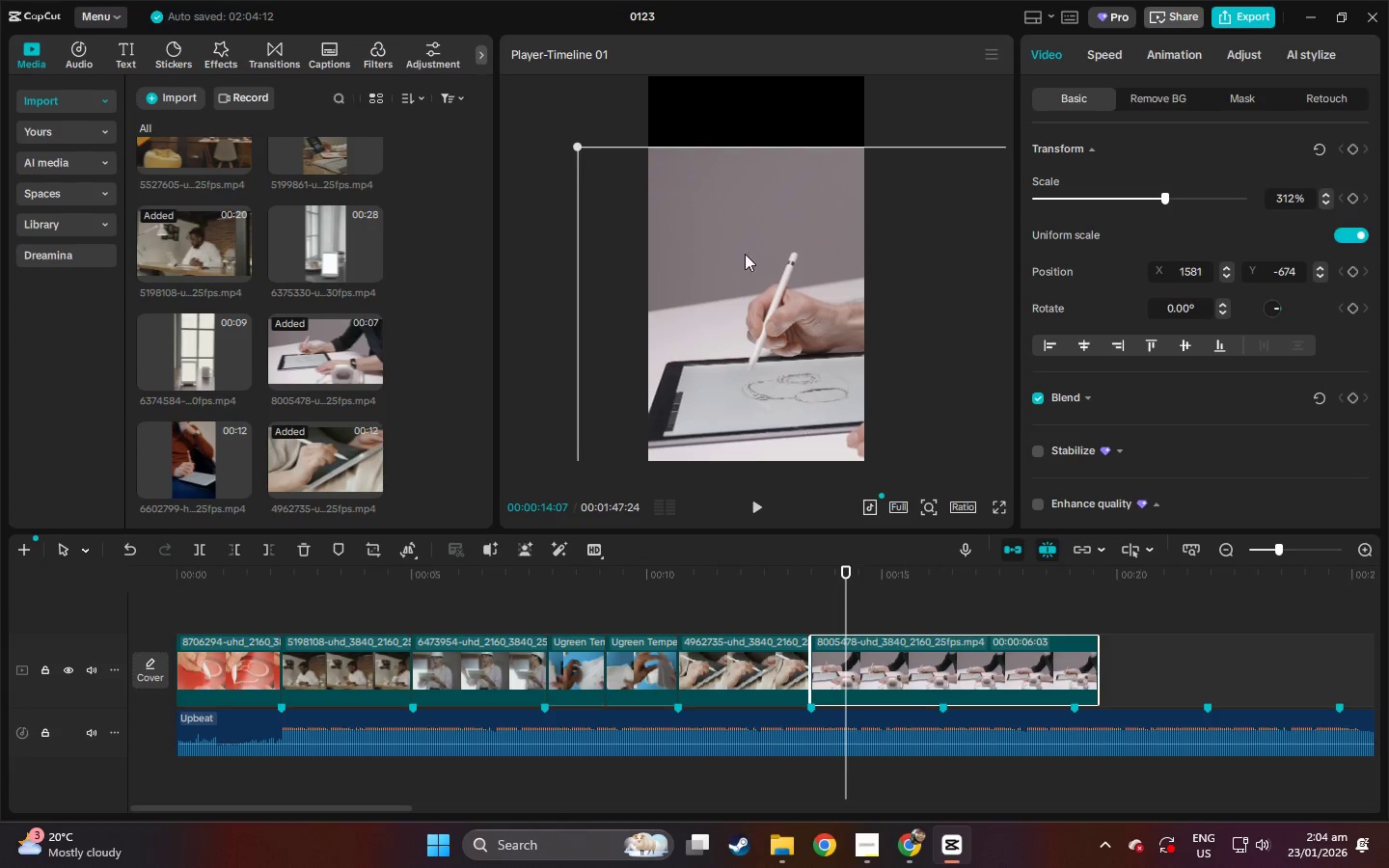 
left_click_drag(start_coordinate=[745, 254], to_coordinate=[733, 181])
 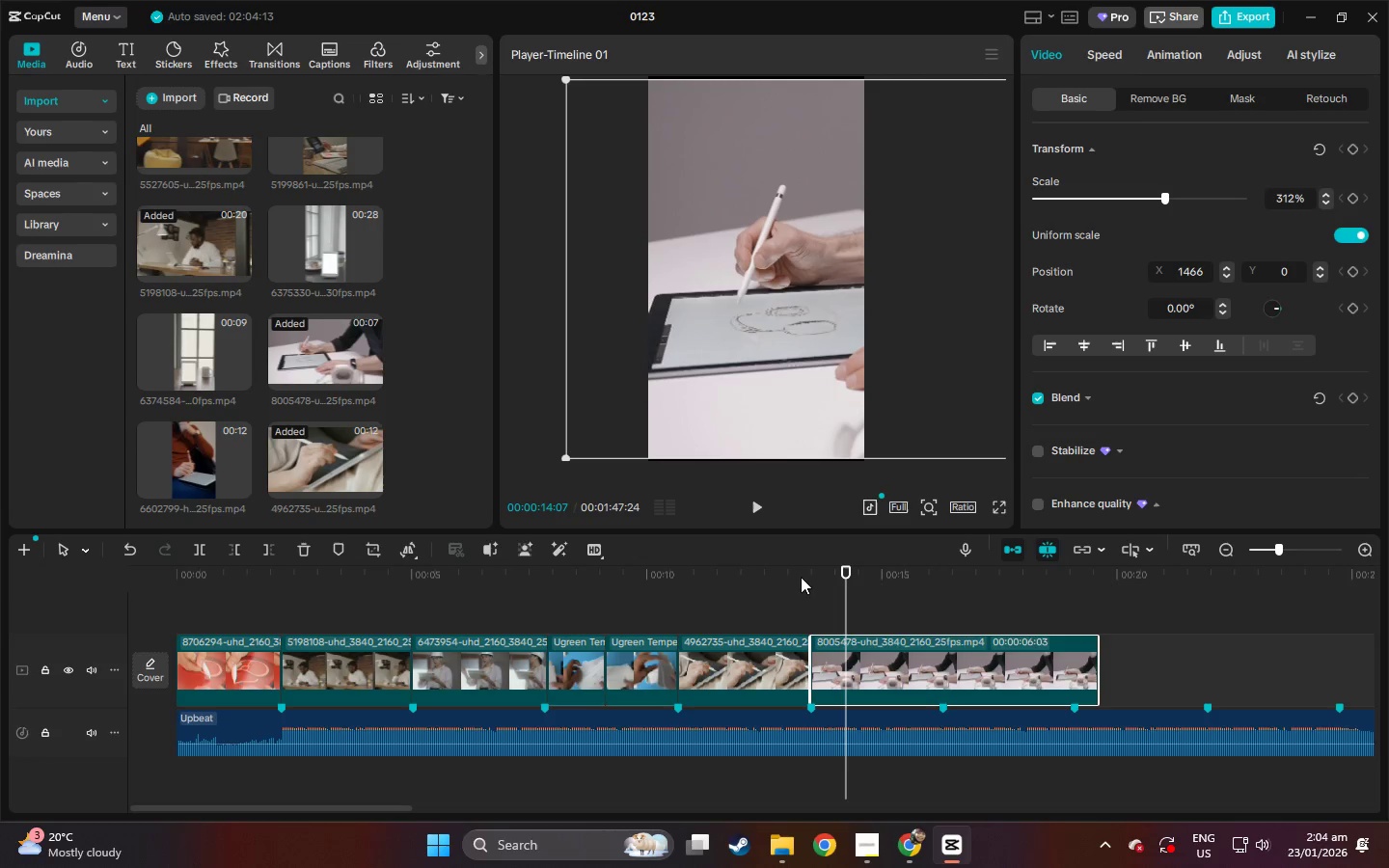 
left_click([794, 583])
 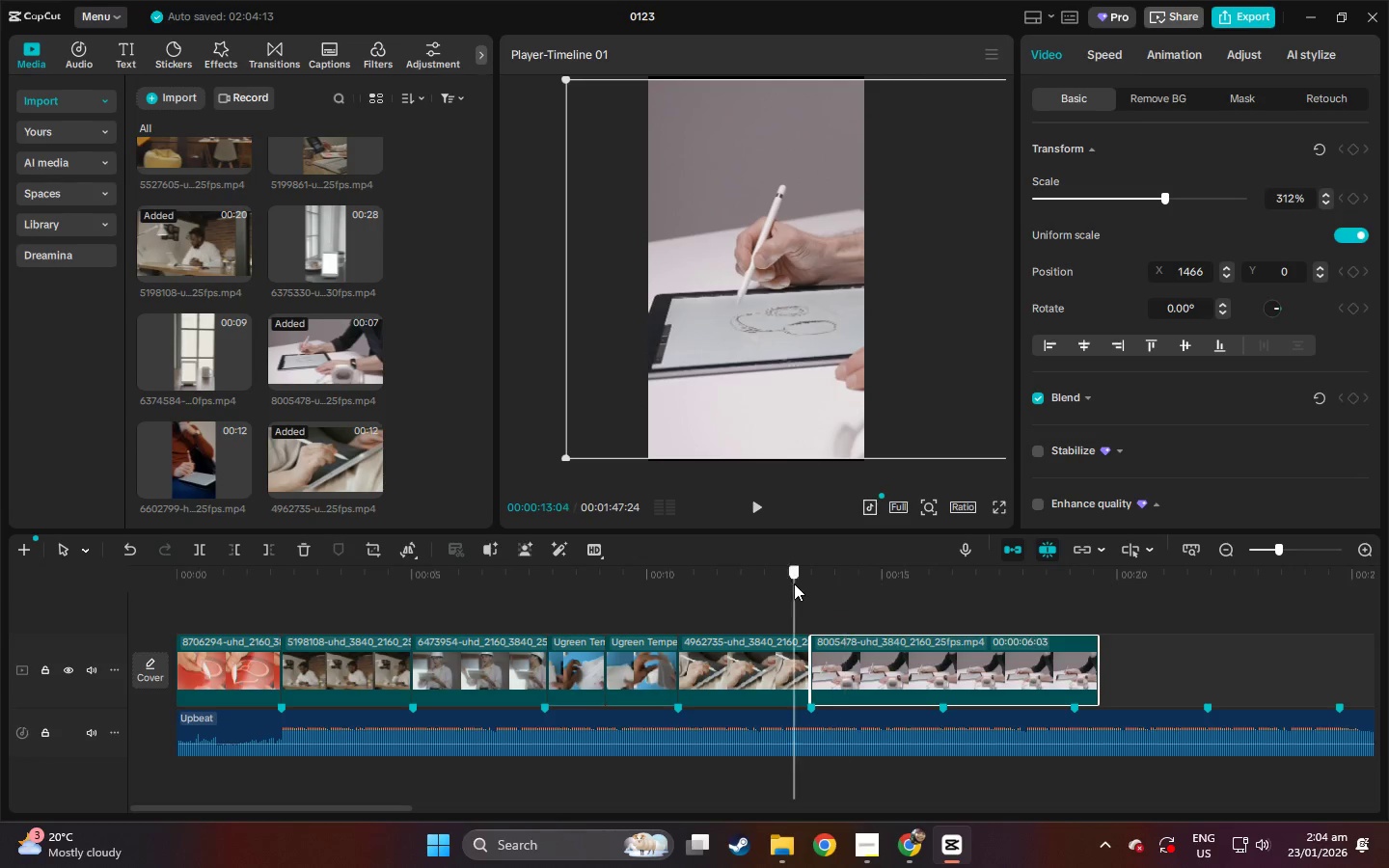 
key(Space)
 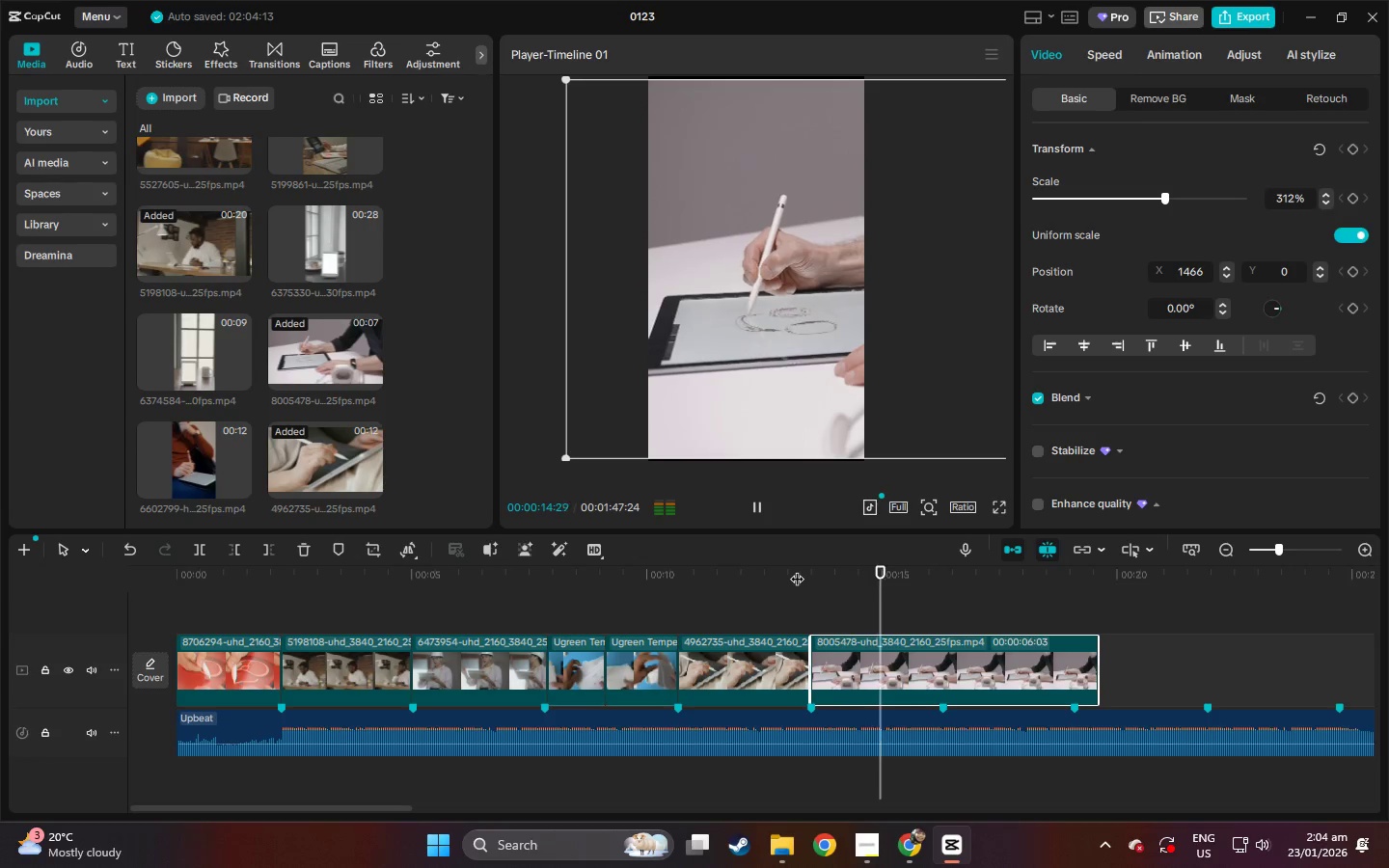 
key(Space)
 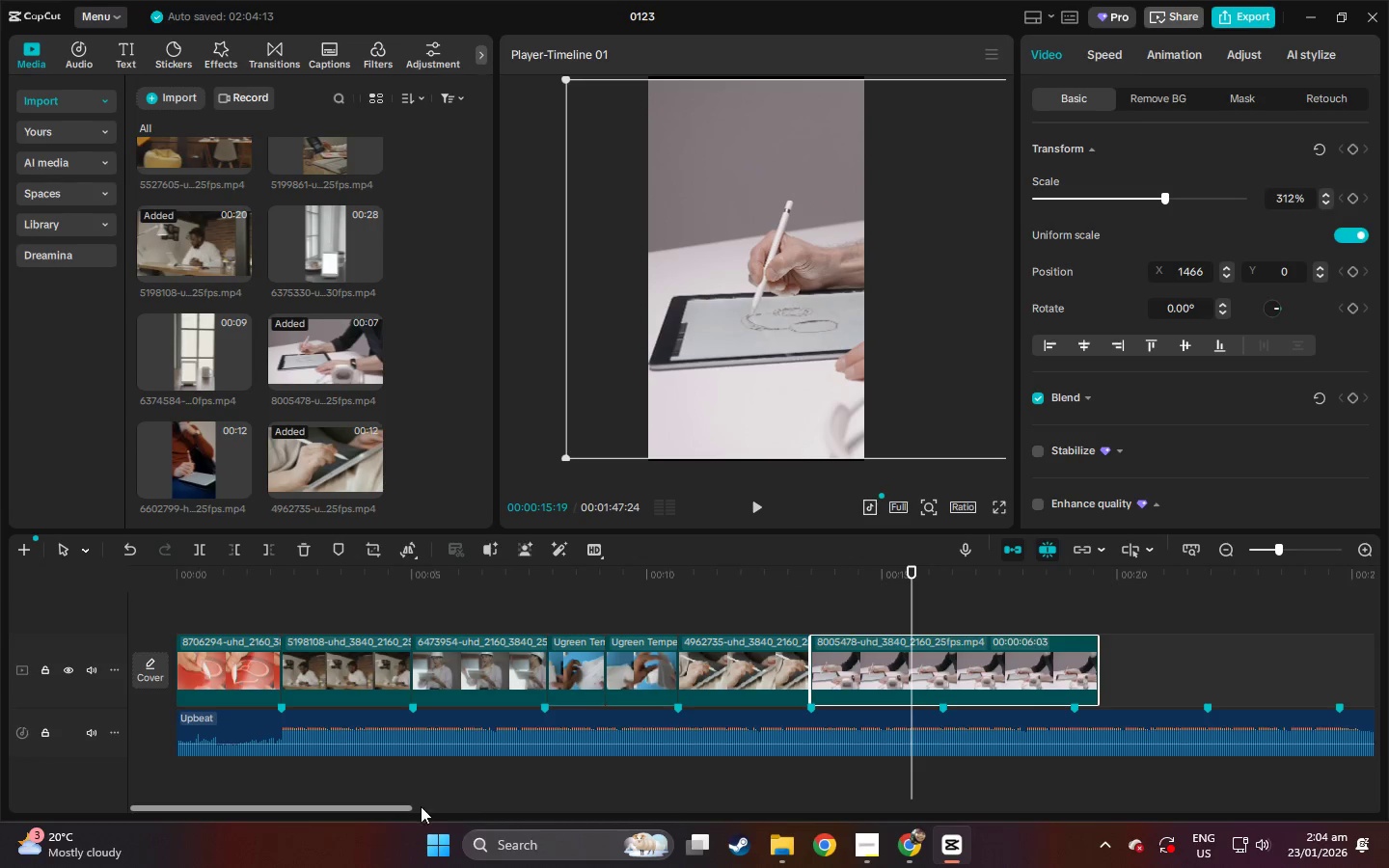 
left_click_drag(start_coordinate=[389, 810], to_coordinate=[415, 813])
 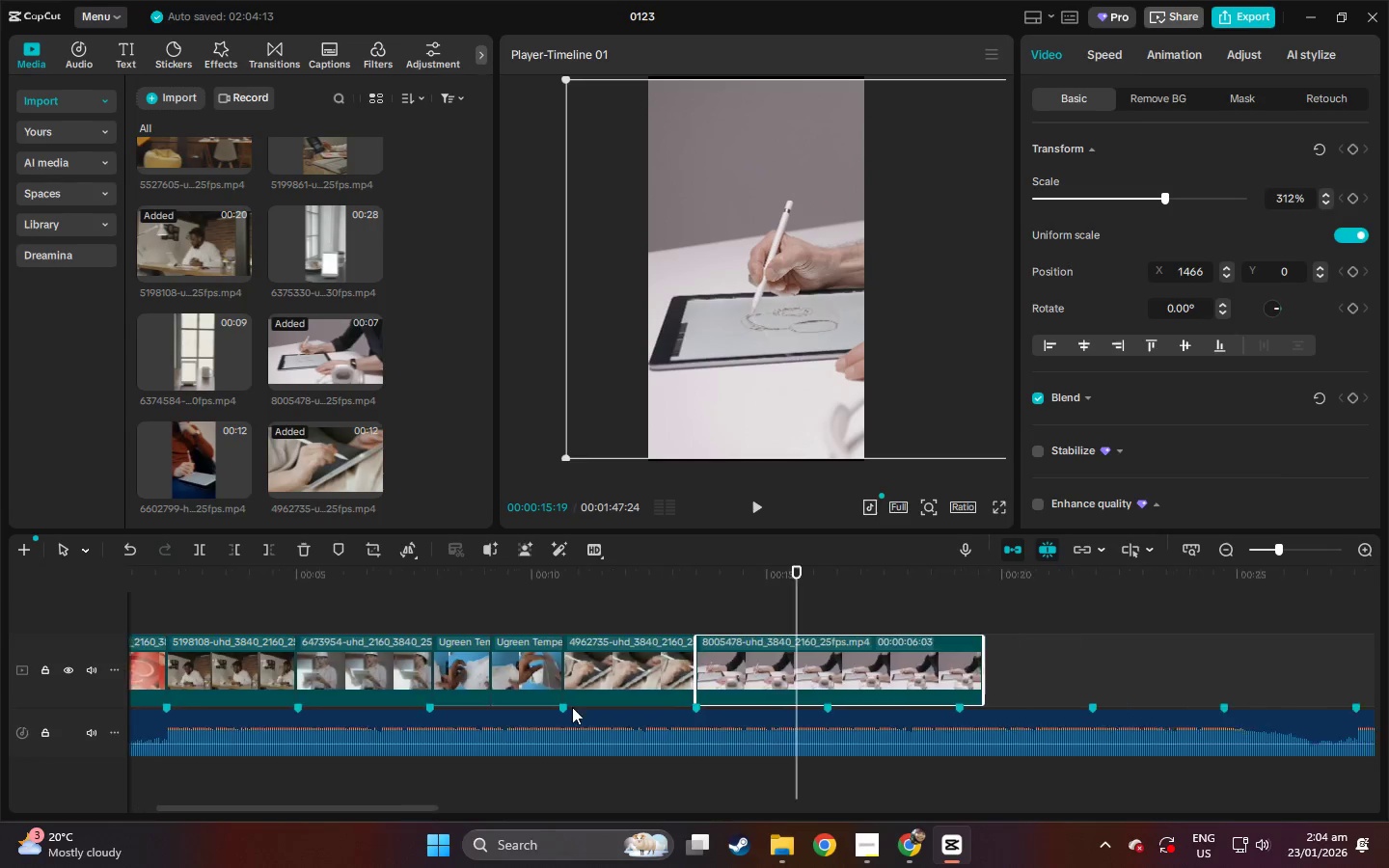 
key(Alt+AltLeft)
 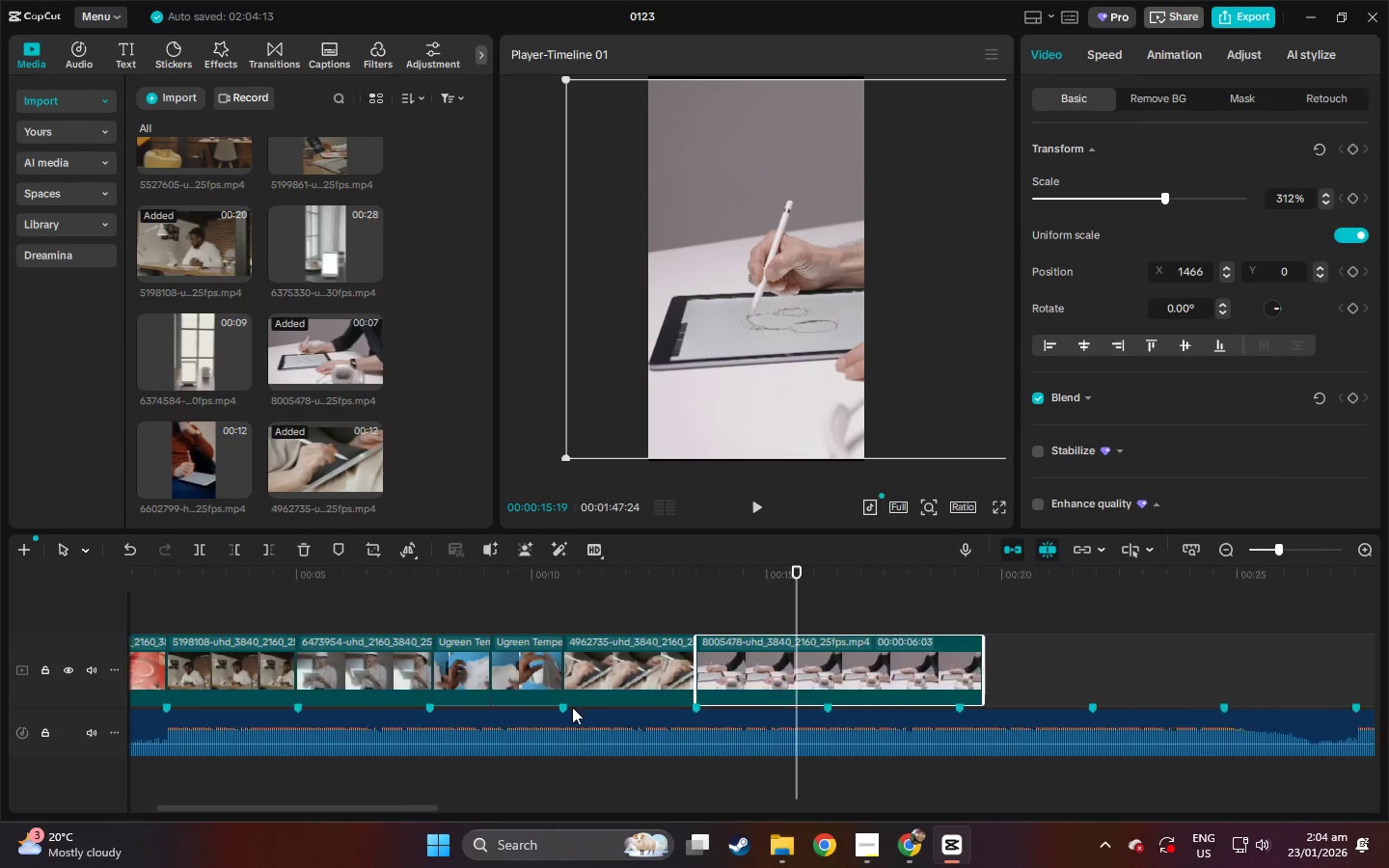 
key(Alt+Tab)